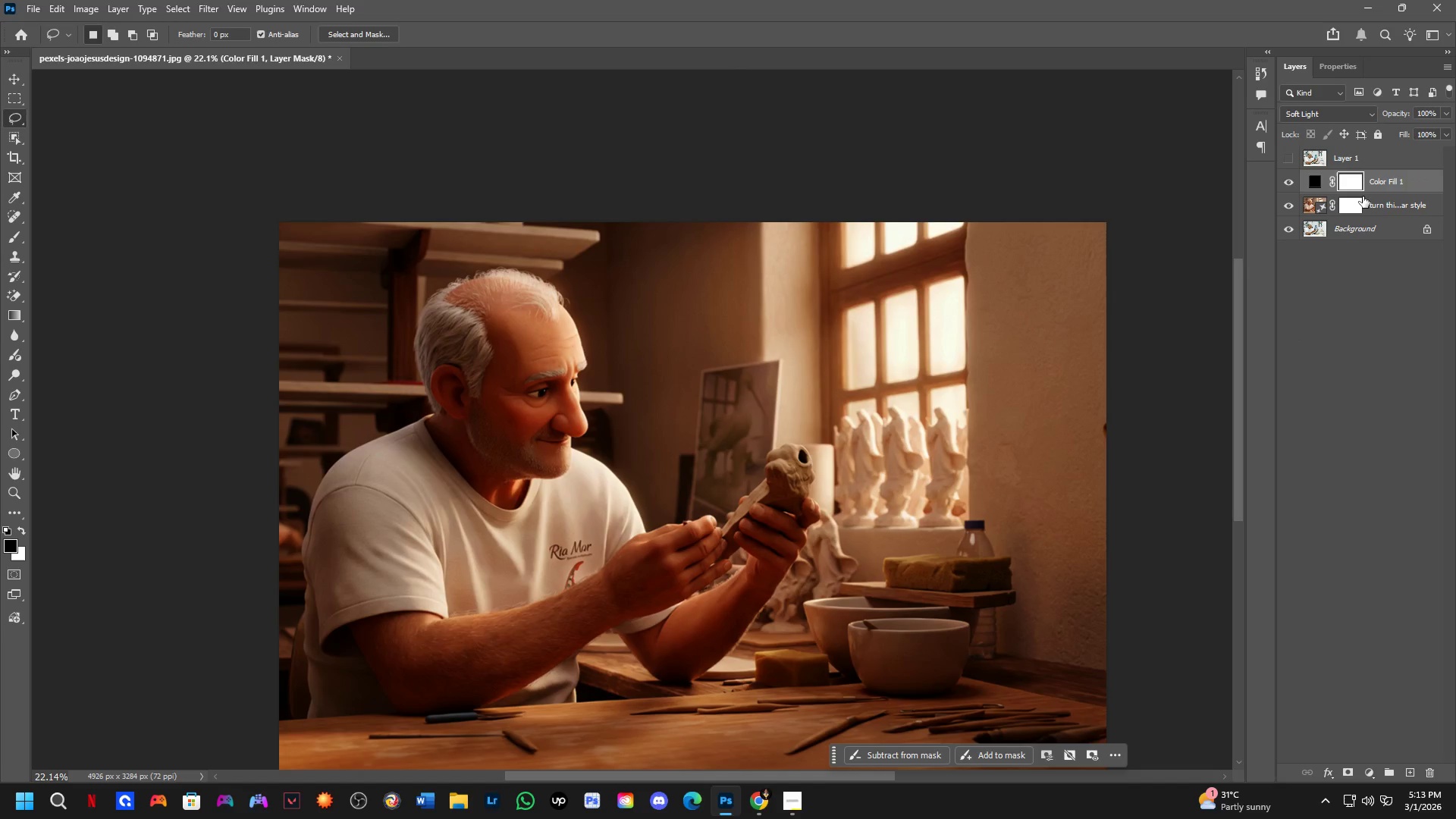 
key(Control+I)
 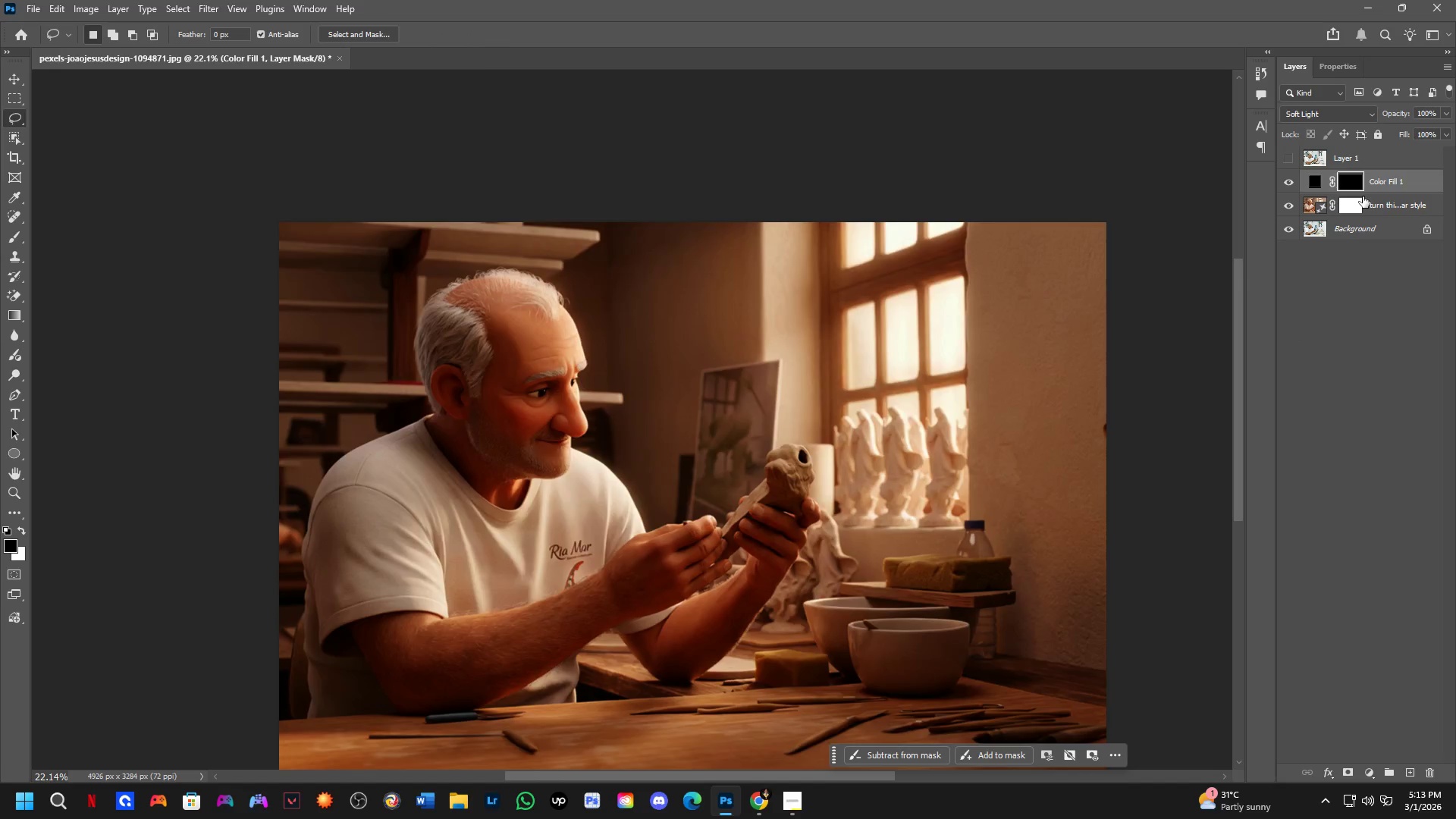 
key(B)
 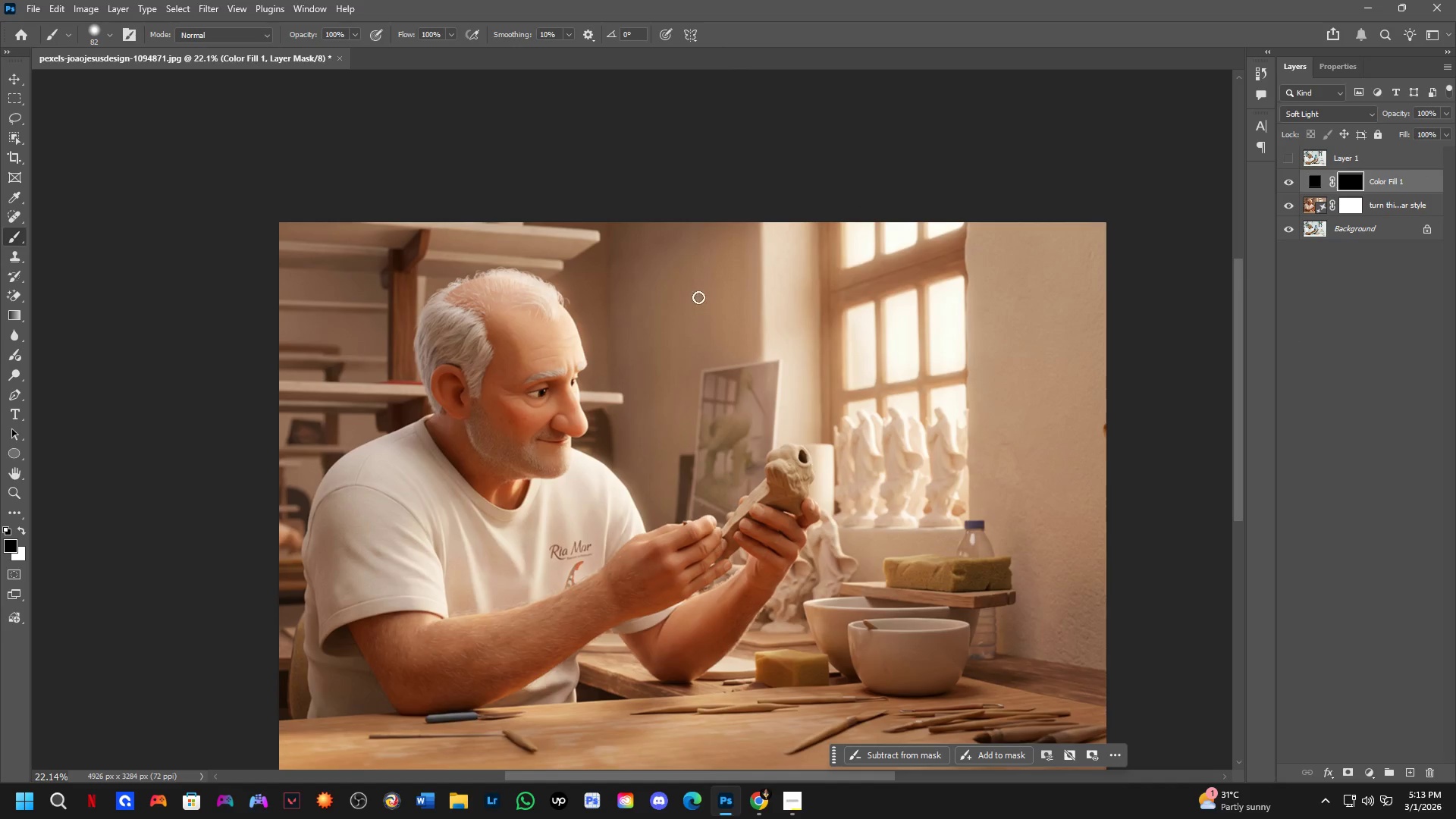 
scroll: coordinate [604, 301], scroll_direction: up, amount: 4.0
 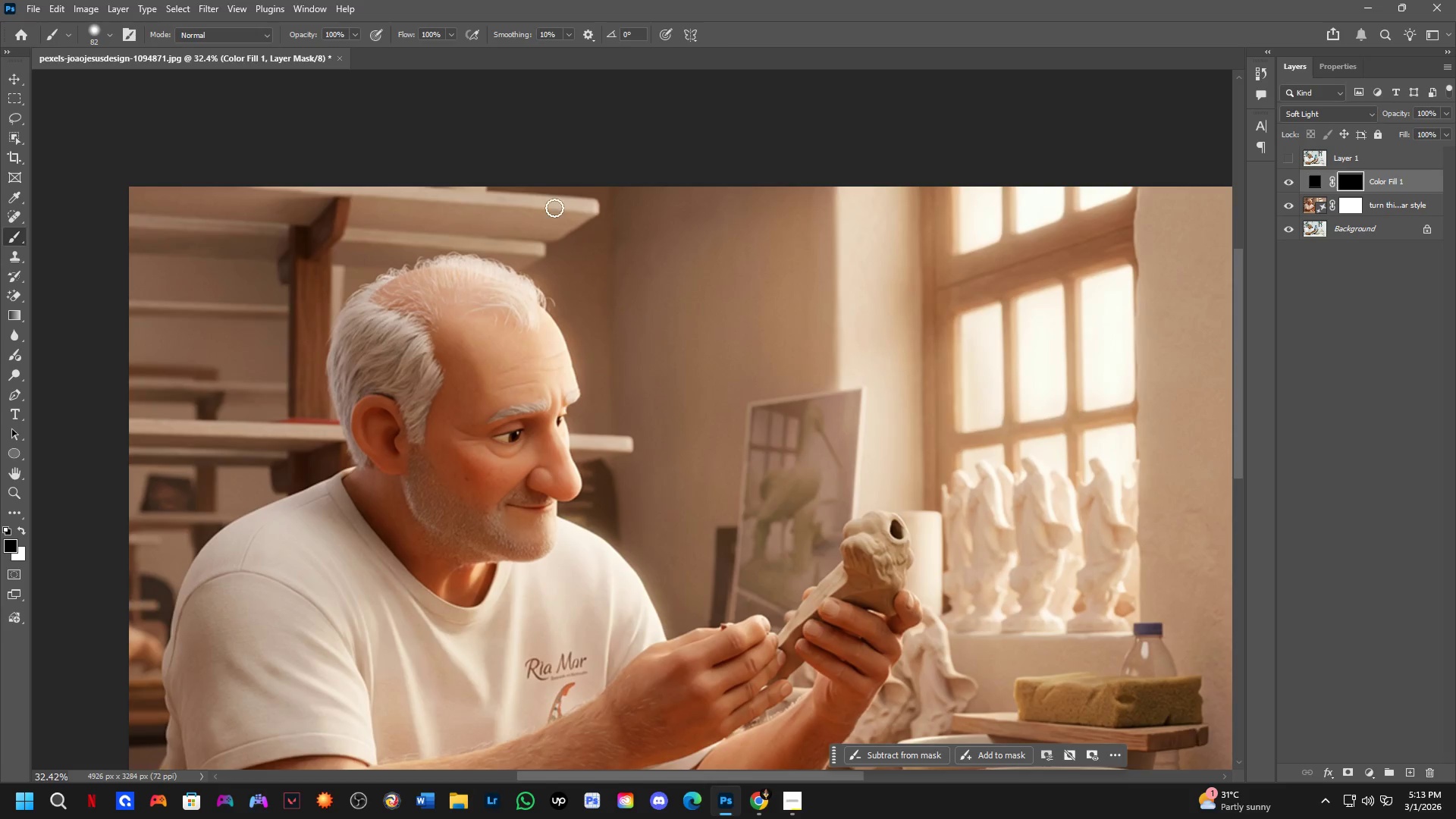 
wait(6.16)
 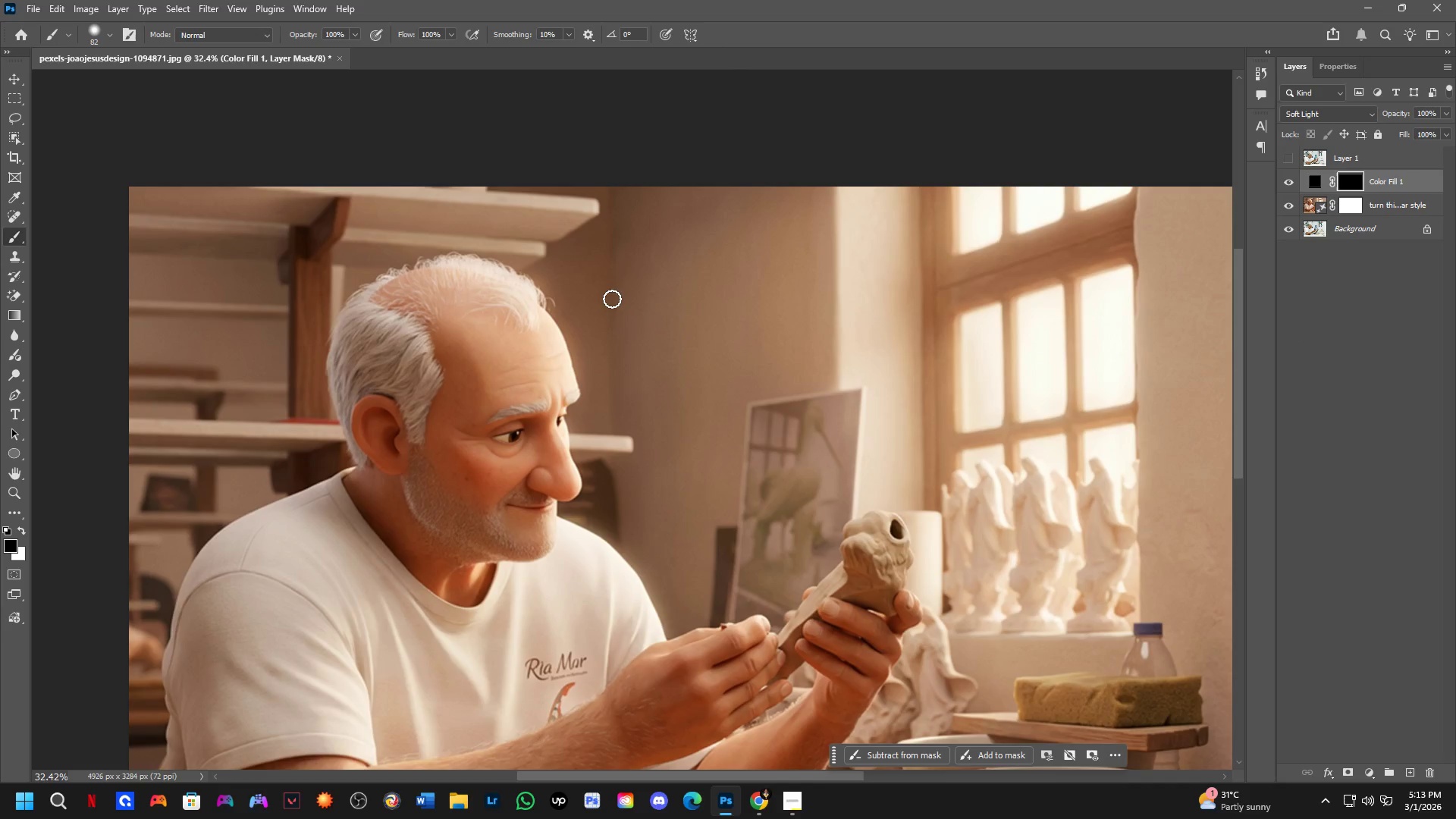 
double_click([1288, 162])
 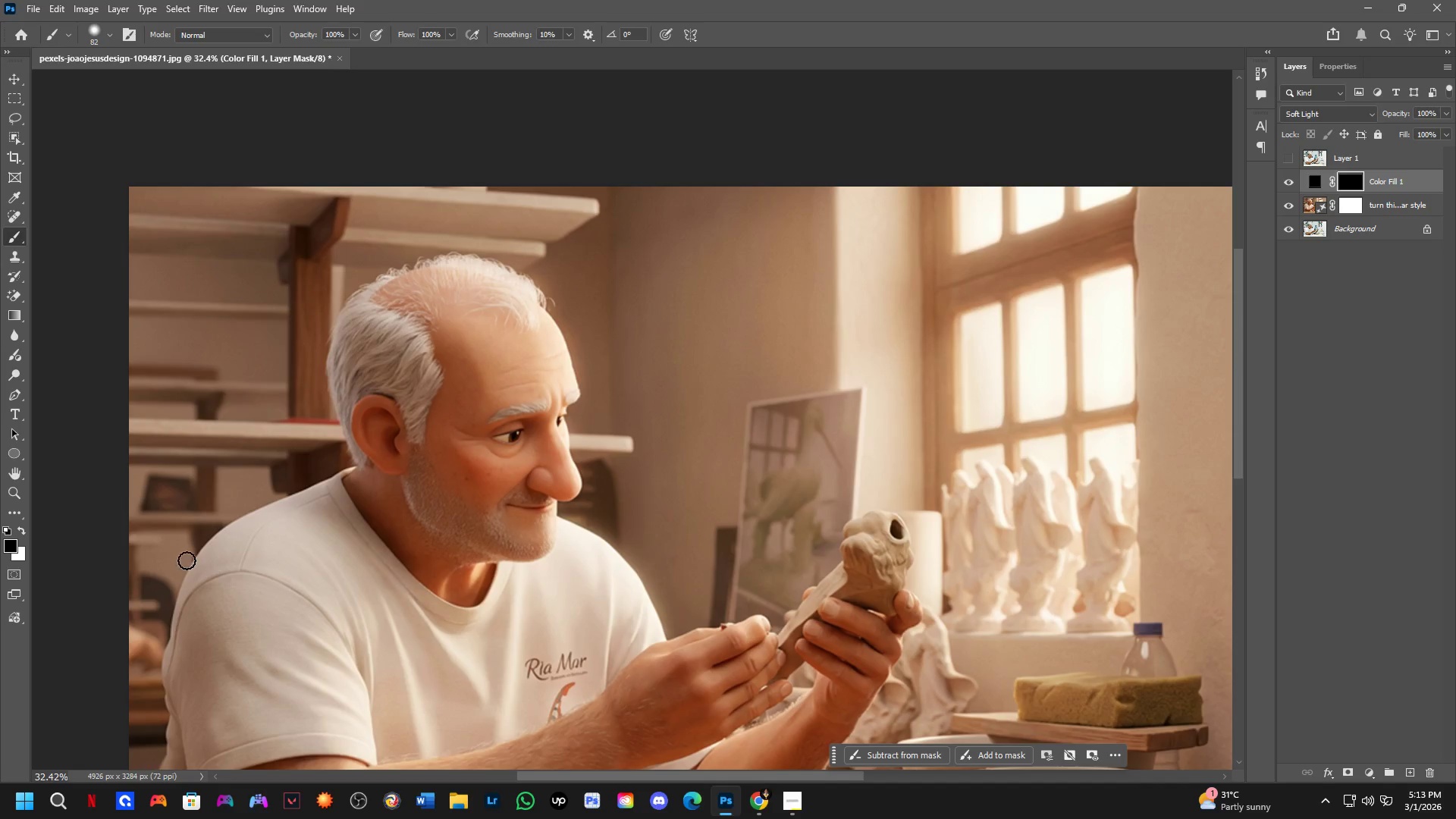 
hold_key(key=Space, duration=0.53)
 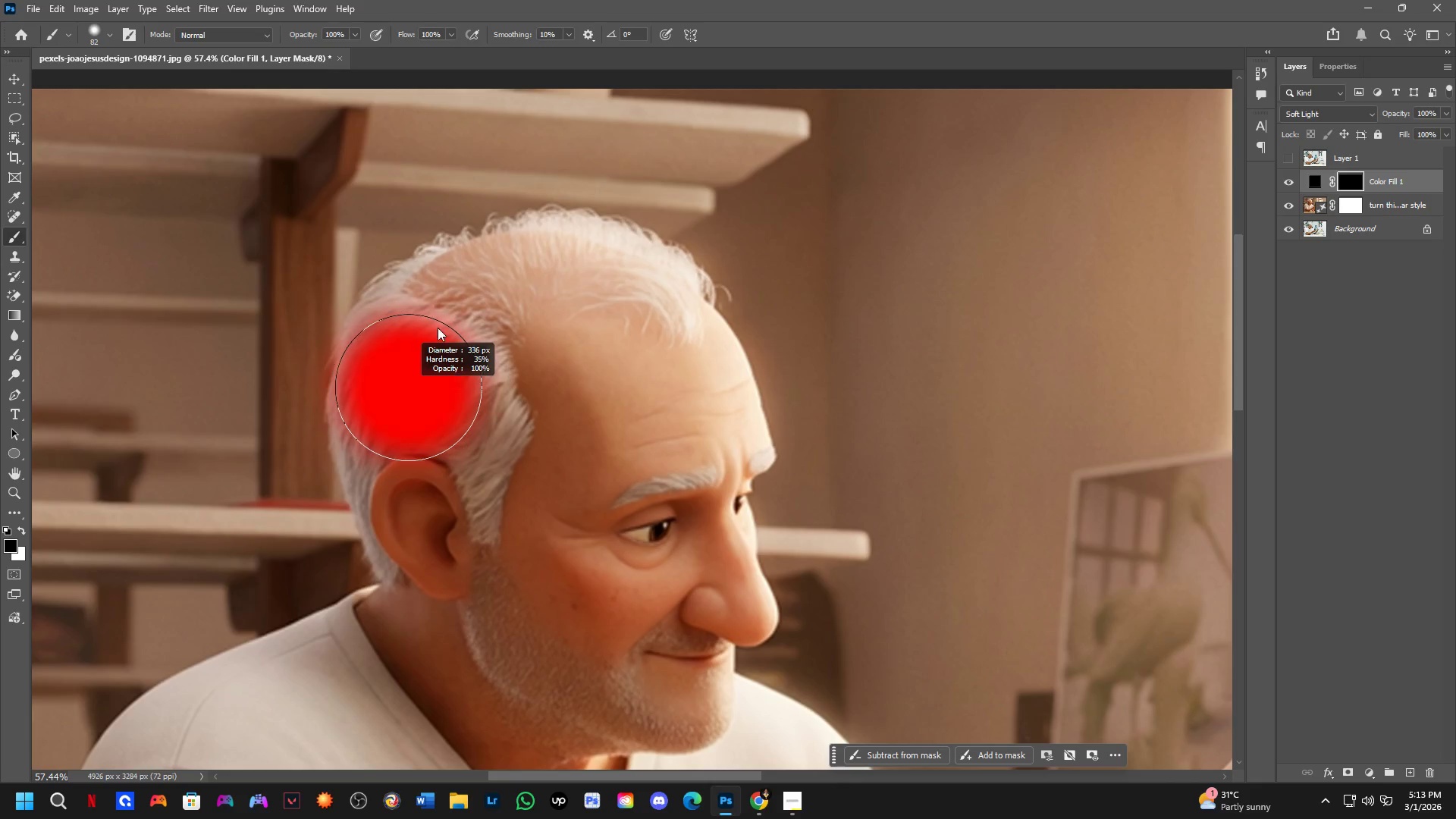 
left_click_drag(start_coordinate=[392, 378], to_coordinate=[431, 478])
 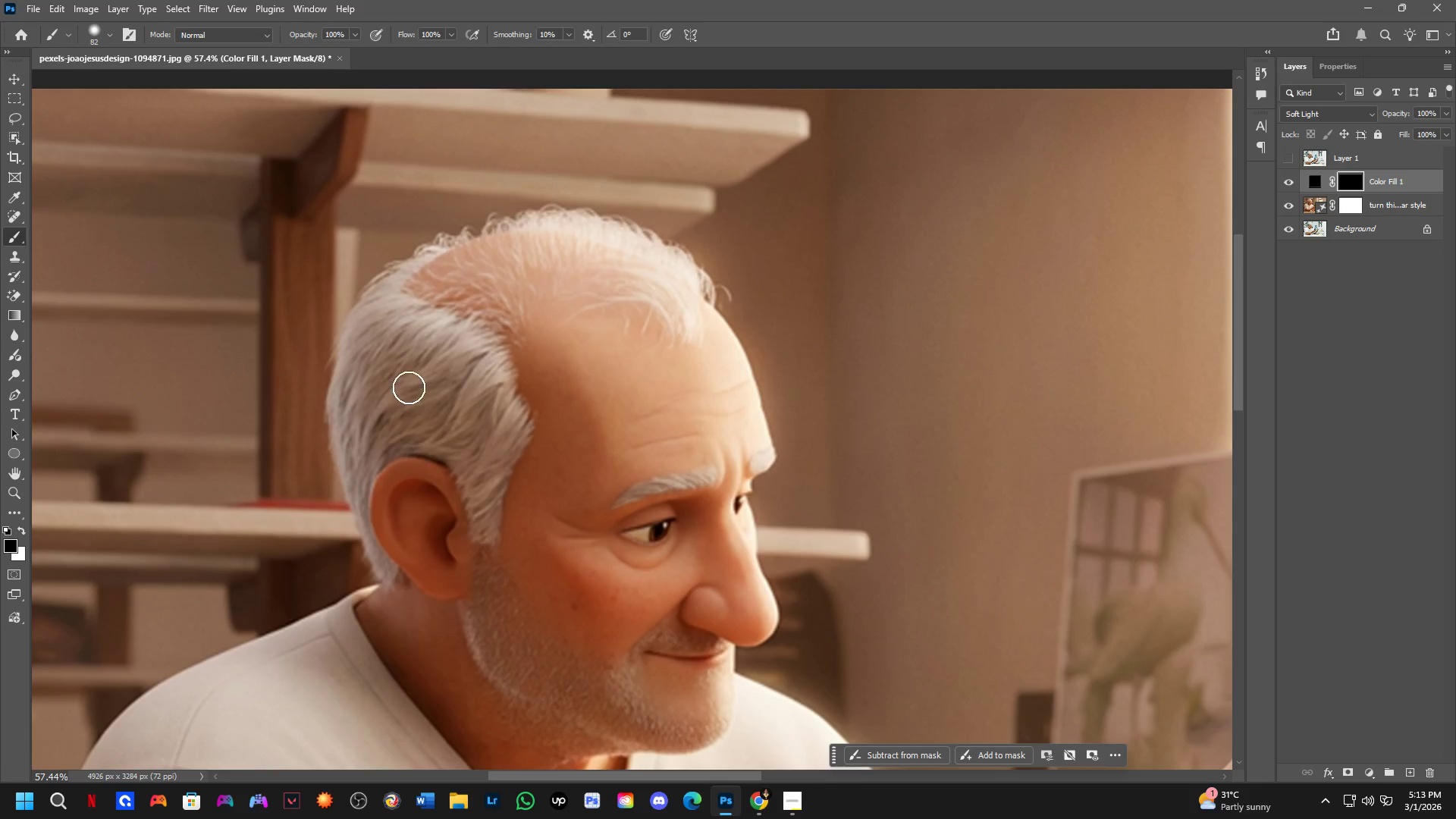 
scroll: coordinate [388, 448], scroll_direction: up, amount: 6.0
 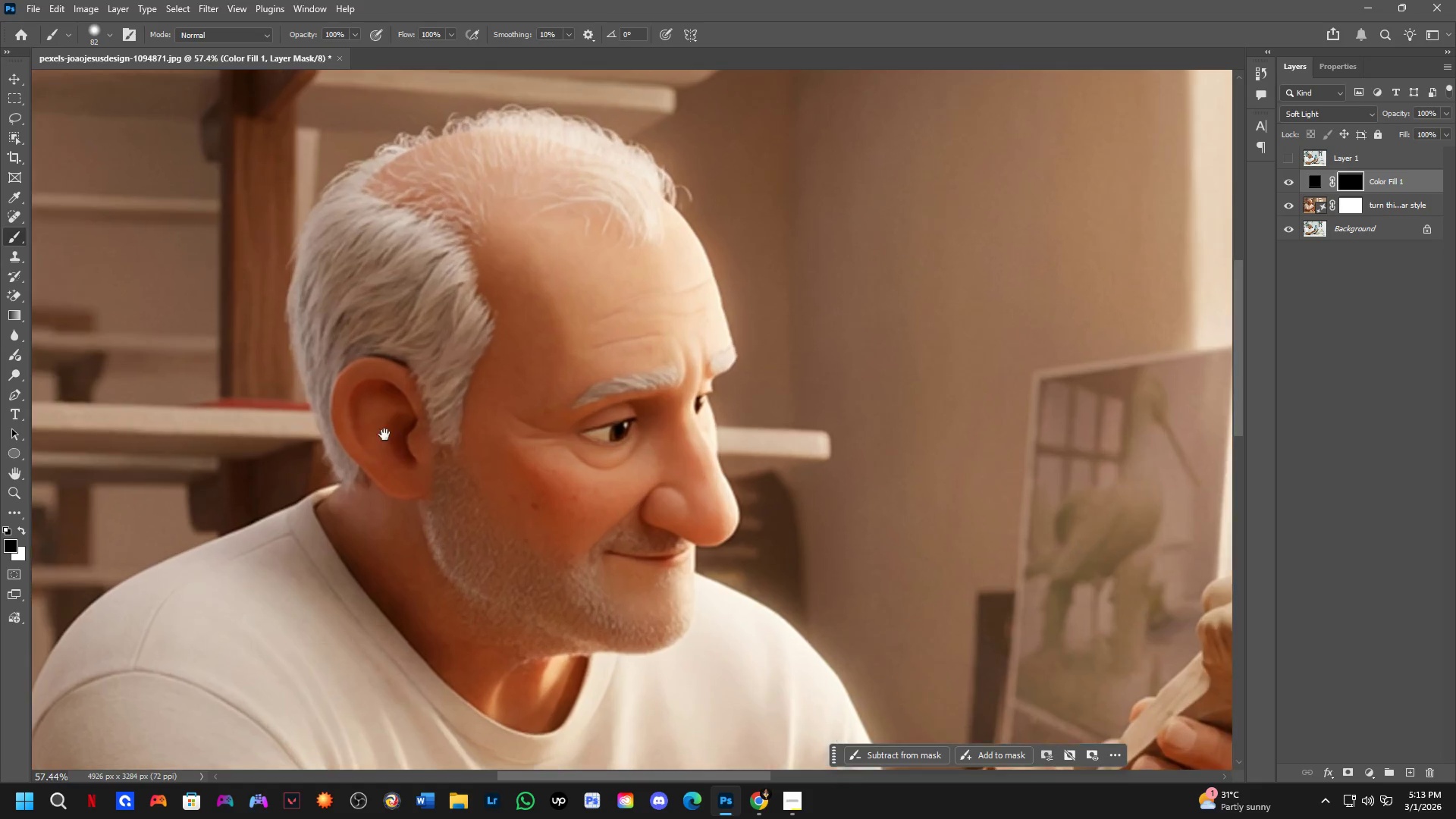 
hold_key(key=AltLeft, duration=0.5)
 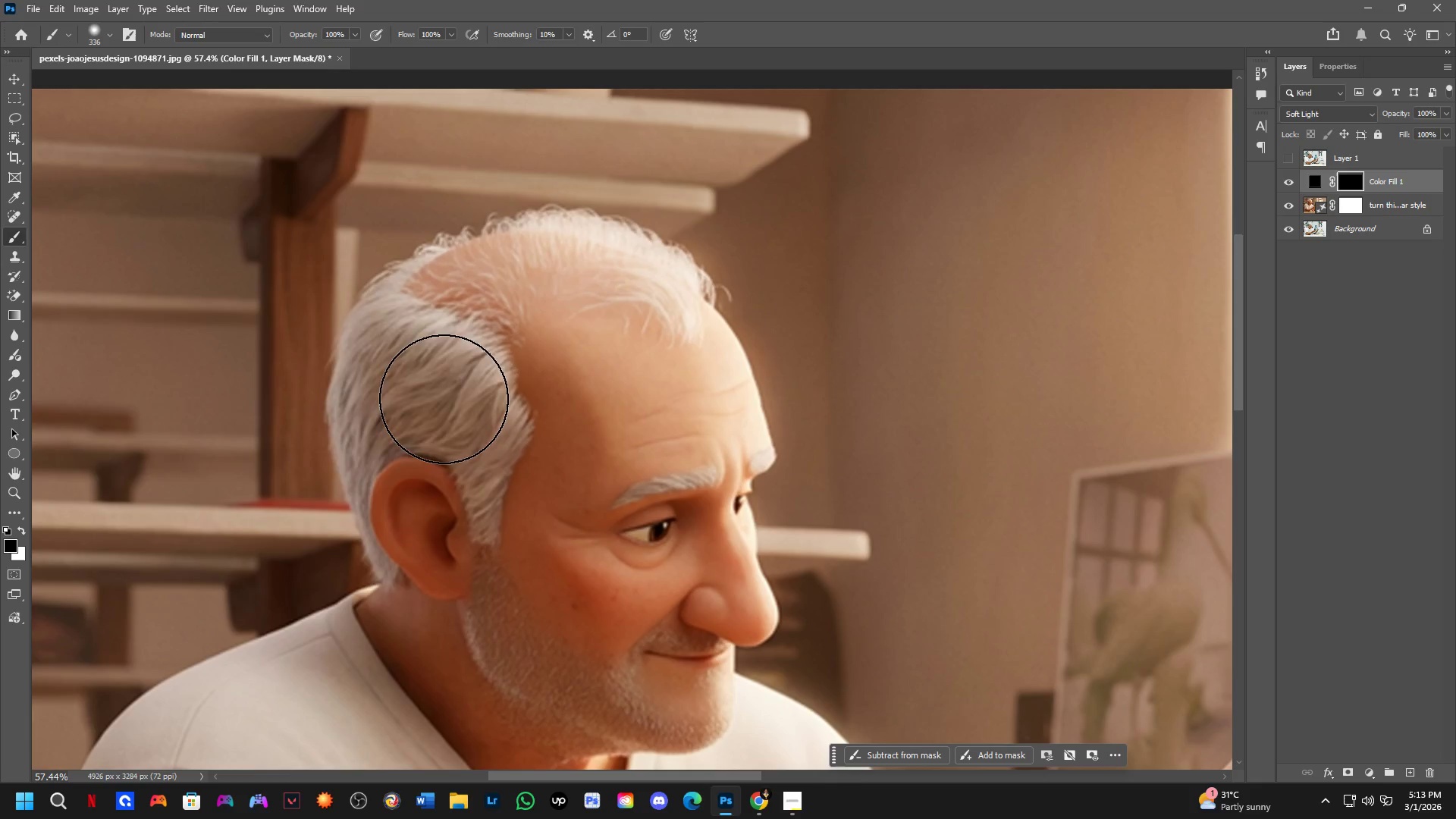 
key(Alt+AltLeft)
 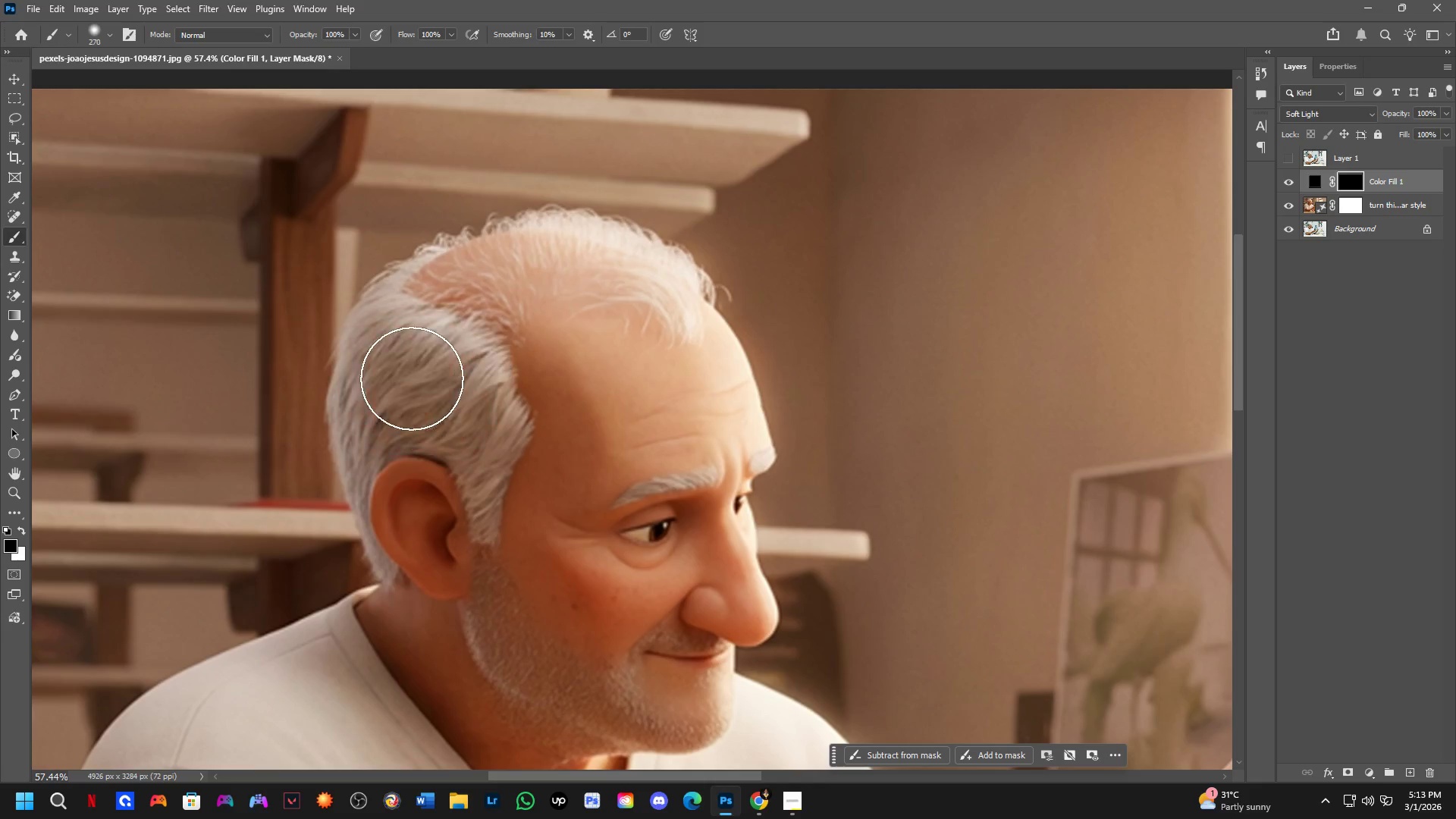 
key(X)
 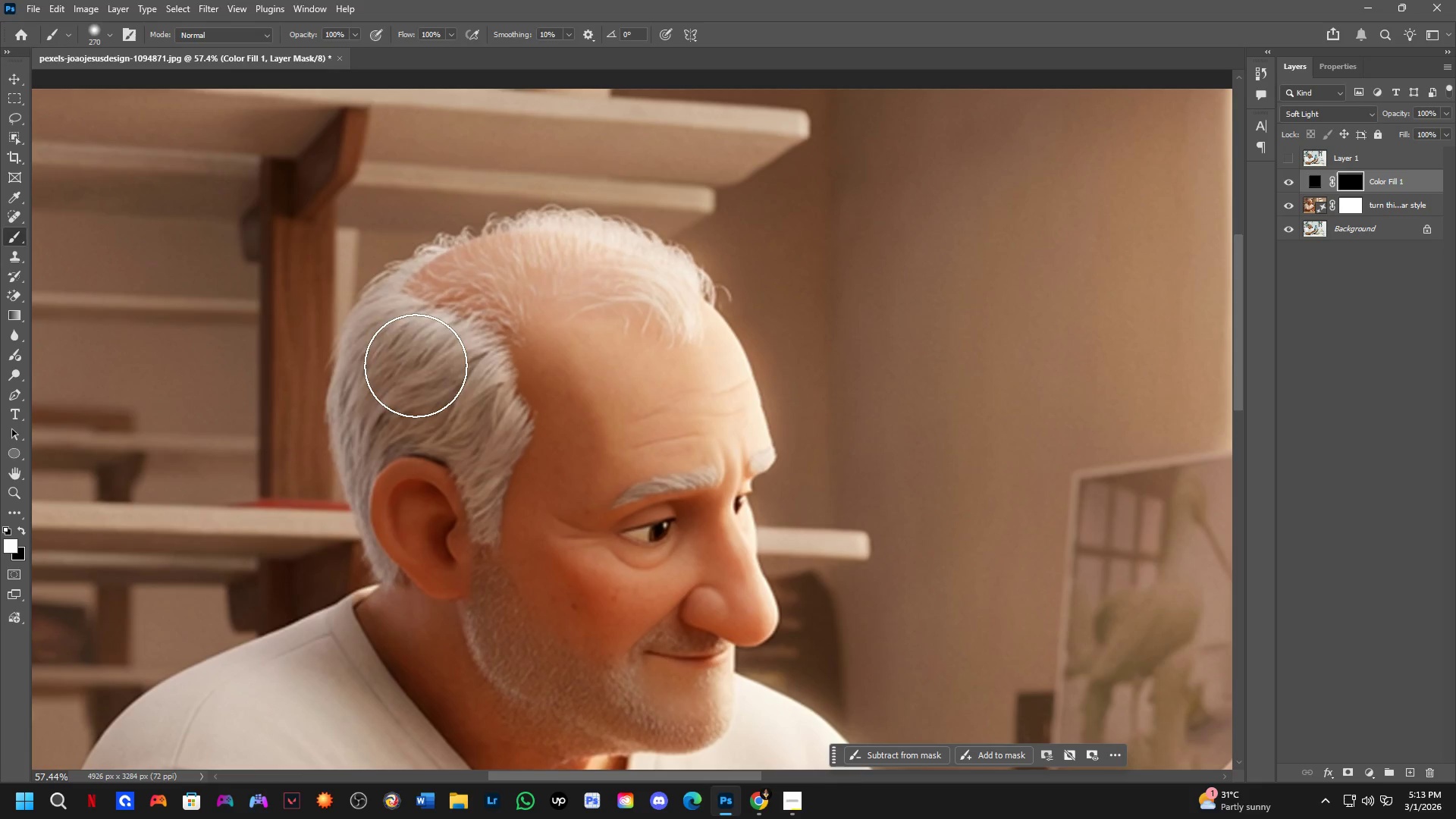 
left_click_drag(start_coordinate=[416, 361], to_coordinate=[408, 367])
 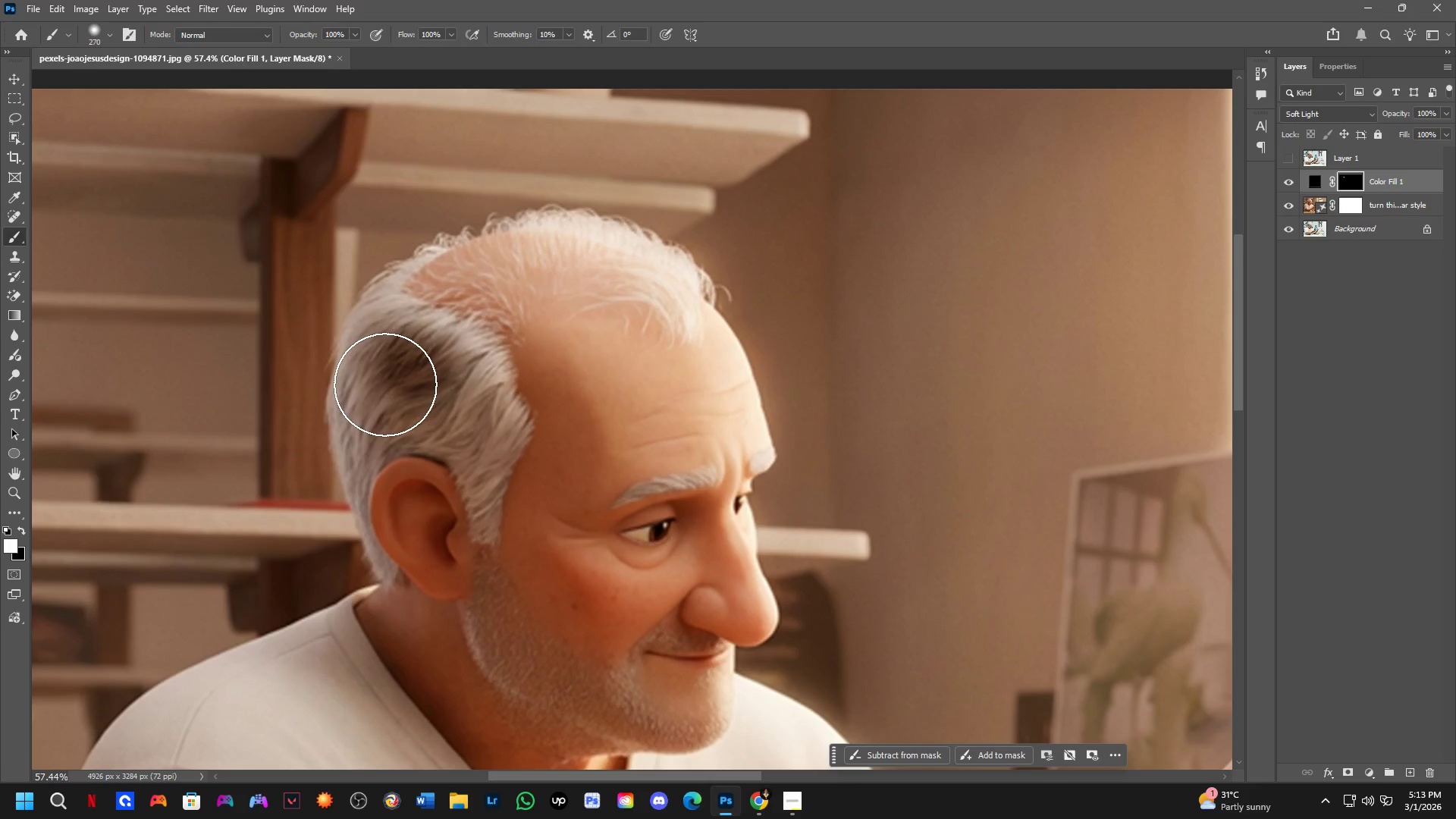 
left_click_drag(start_coordinate=[385, 385], to_coordinate=[378, 452])
 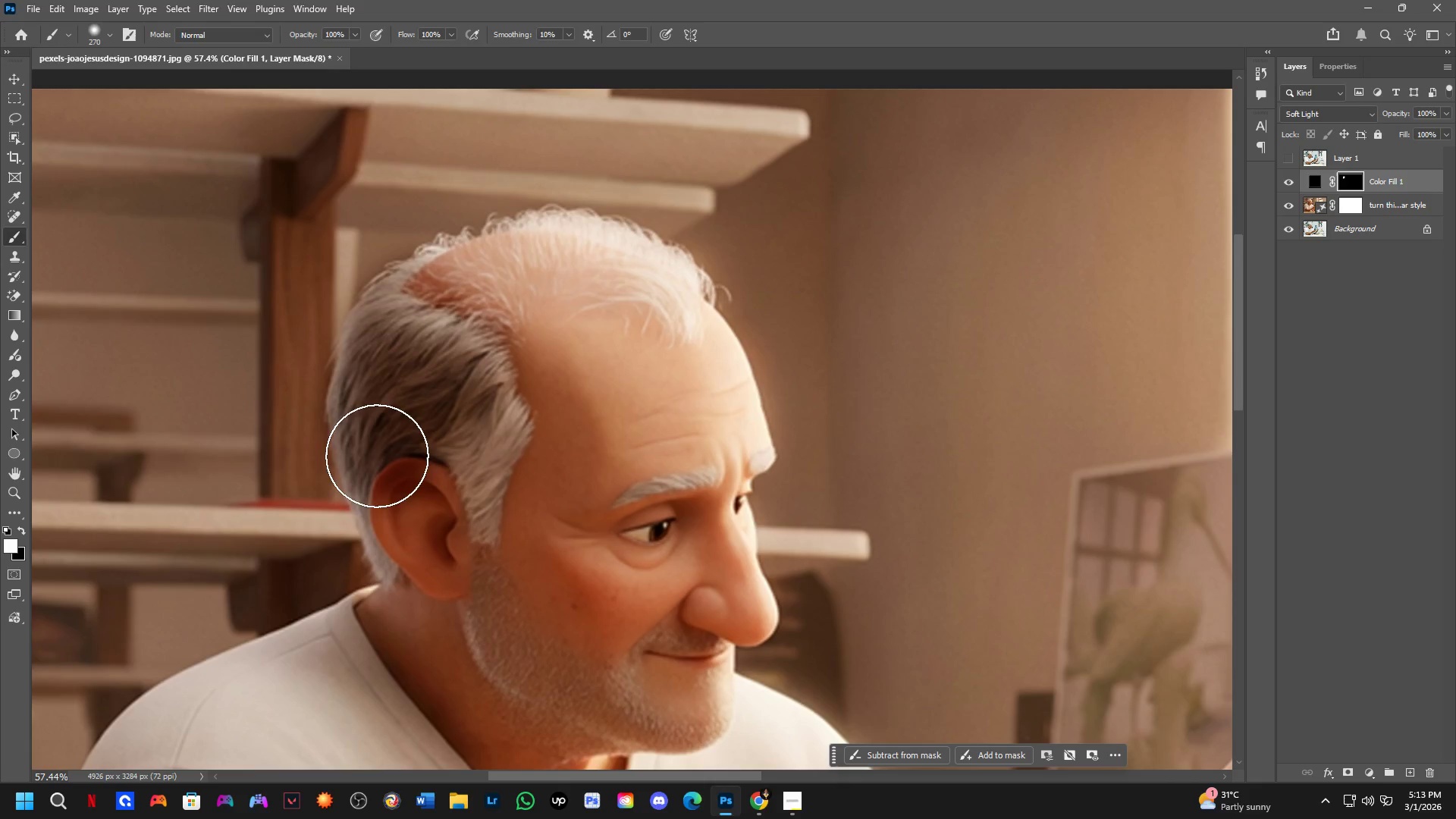 
left_click_drag(start_coordinate=[375, 481], to_coordinate=[374, 485])
 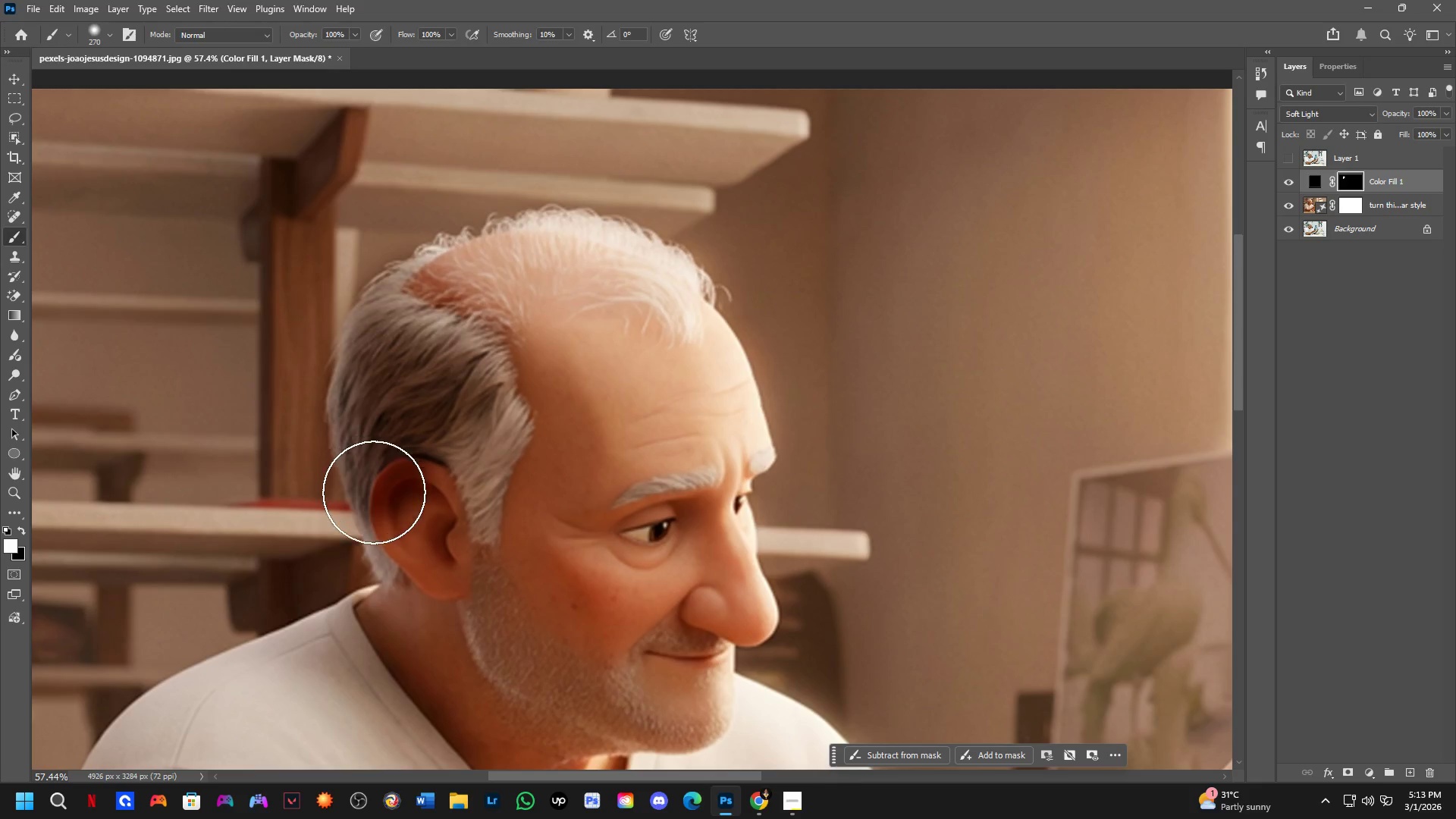 
left_click_drag(start_coordinate=[378, 503], to_coordinate=[380, 508])
 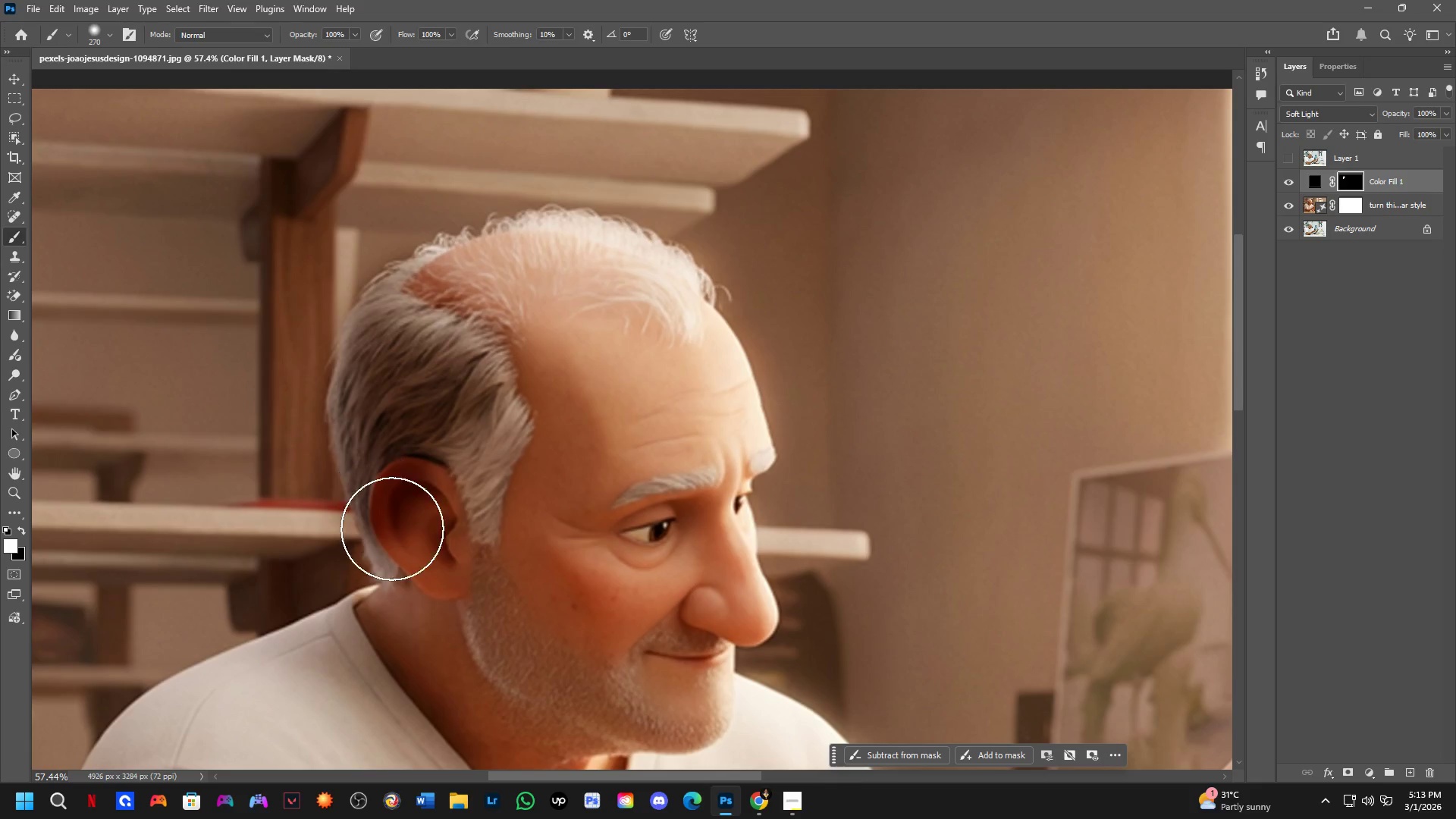 
key(Alt+AltLeft)
 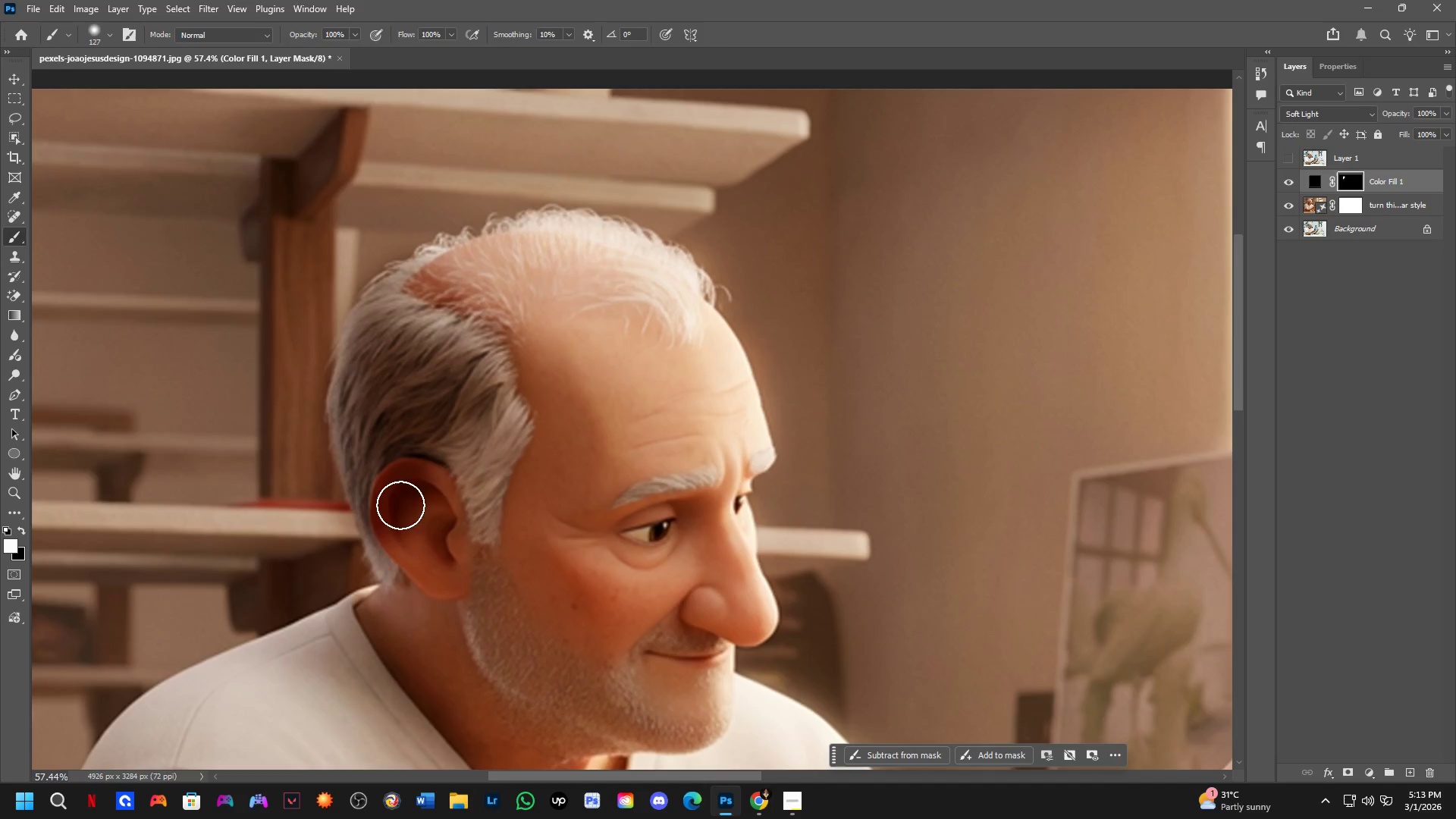 
key(X)
 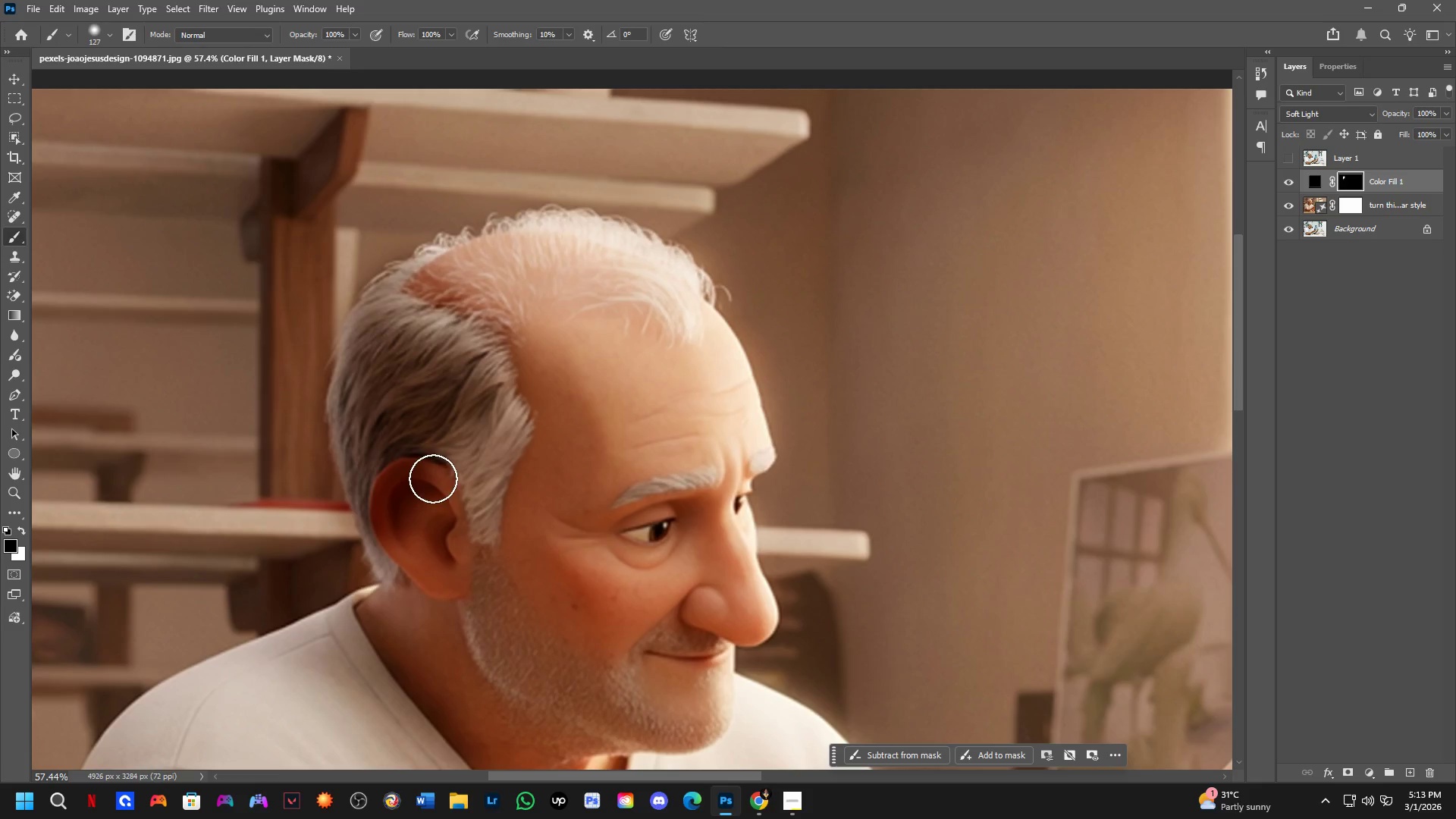 
left_click_drag(start_coordinate=[429, 478], to_coordinate=[400, 507])
 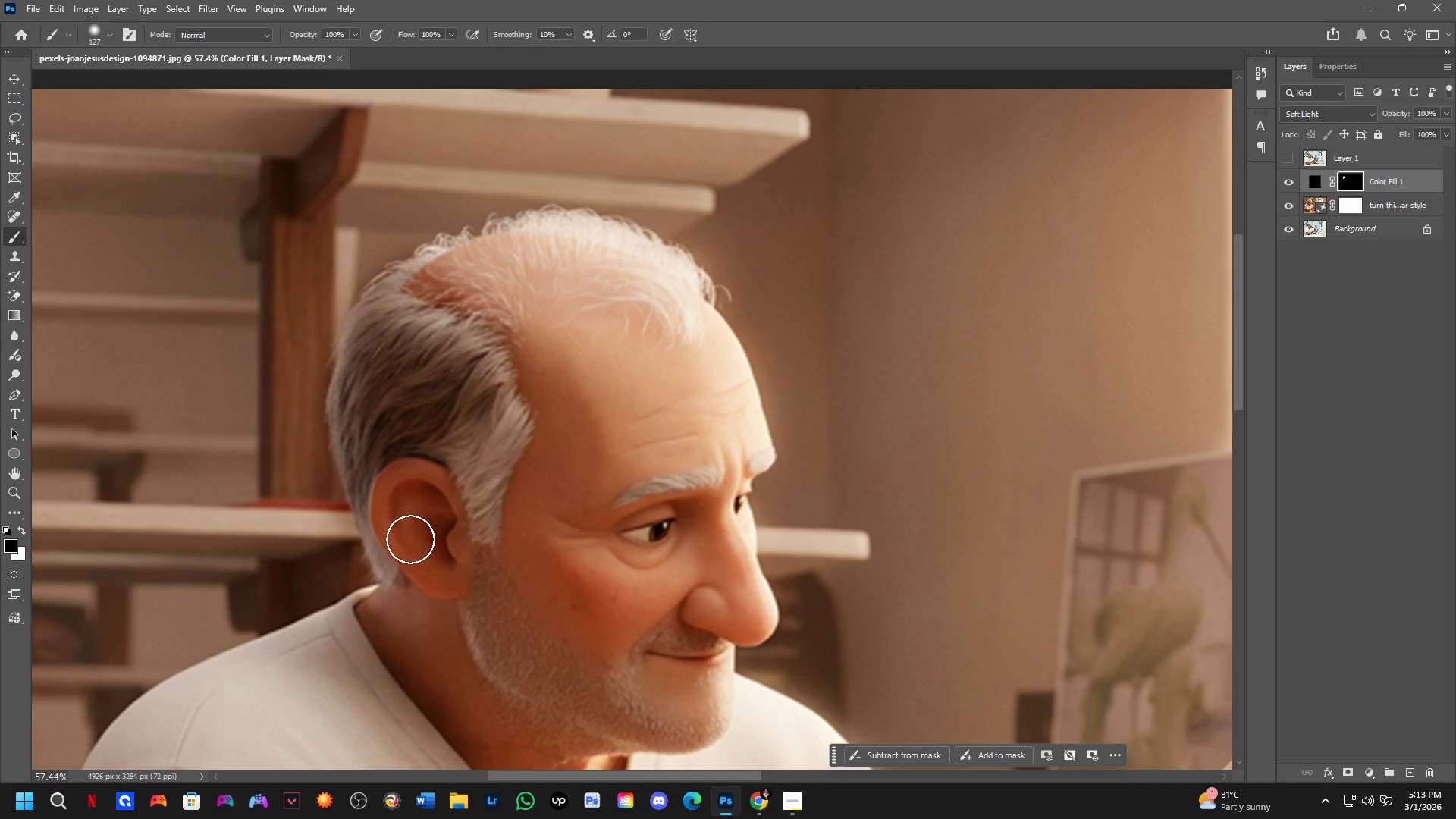 
scroll: coordinate [489, 449], scroll_direction: down, amount: 4.0
 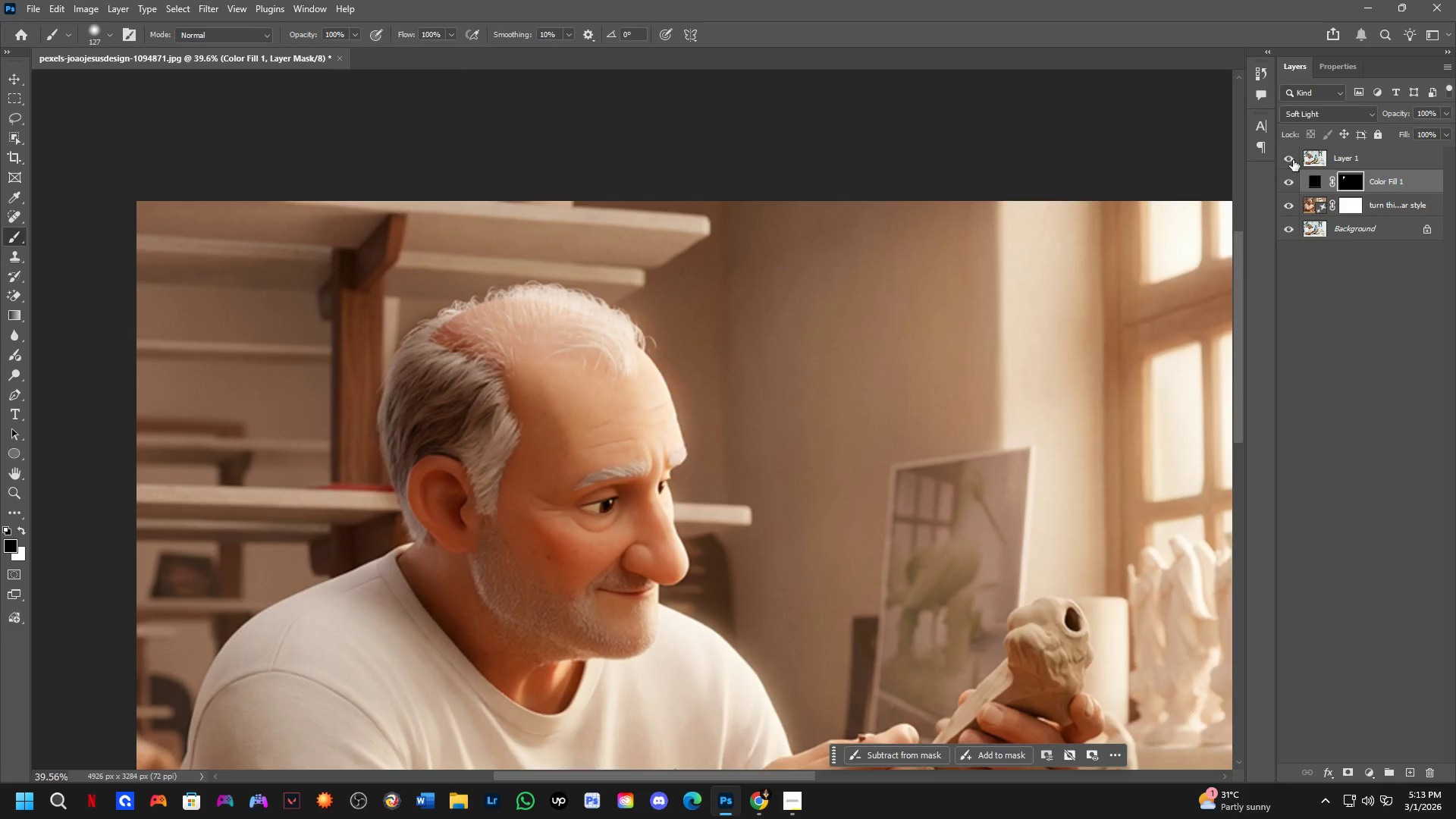 
left_click([1293, 160])
 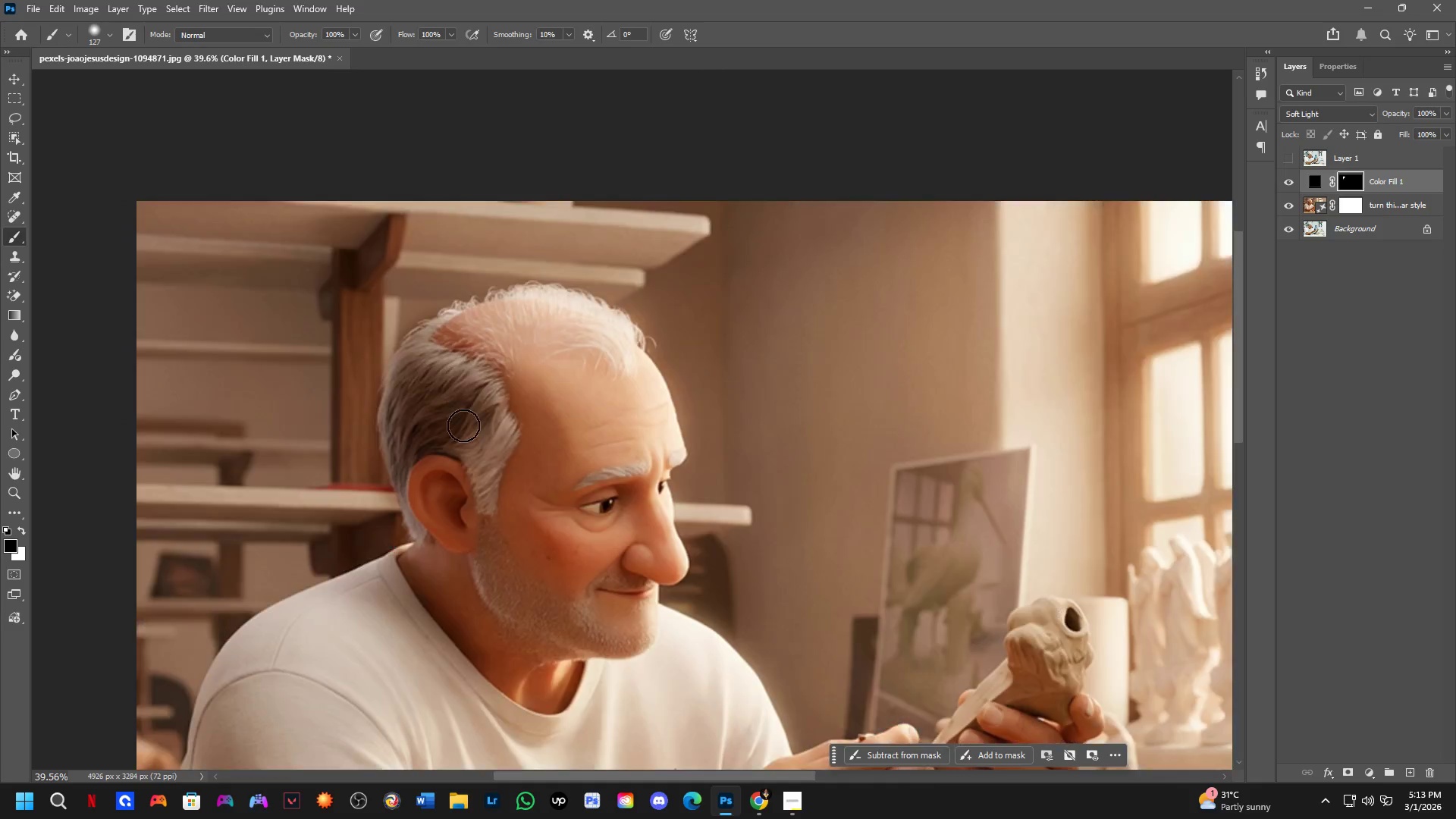 
key(X)
 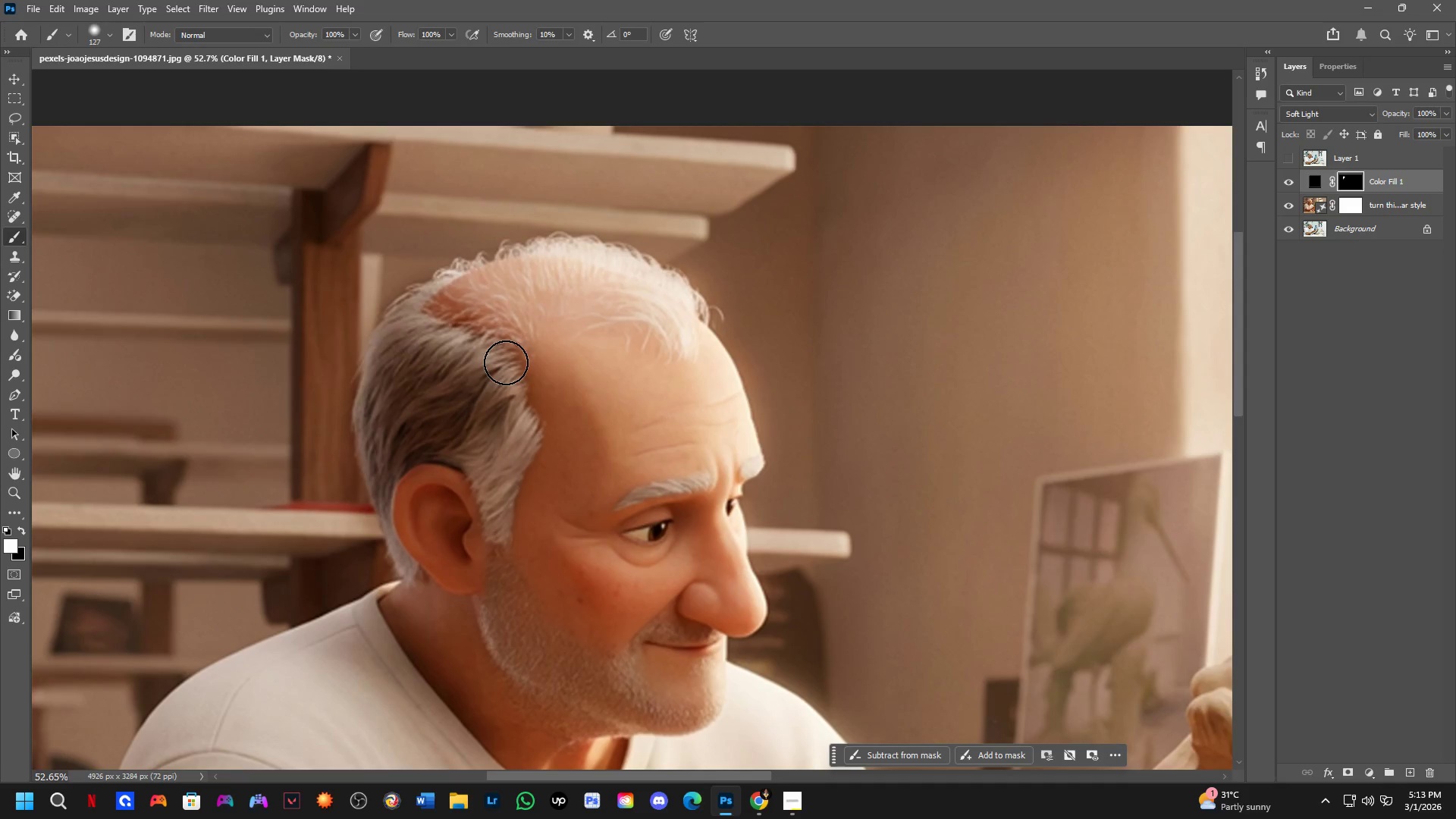 
scroll: coordinate [435, 429], scroll_direction: up, amount: 3.0
 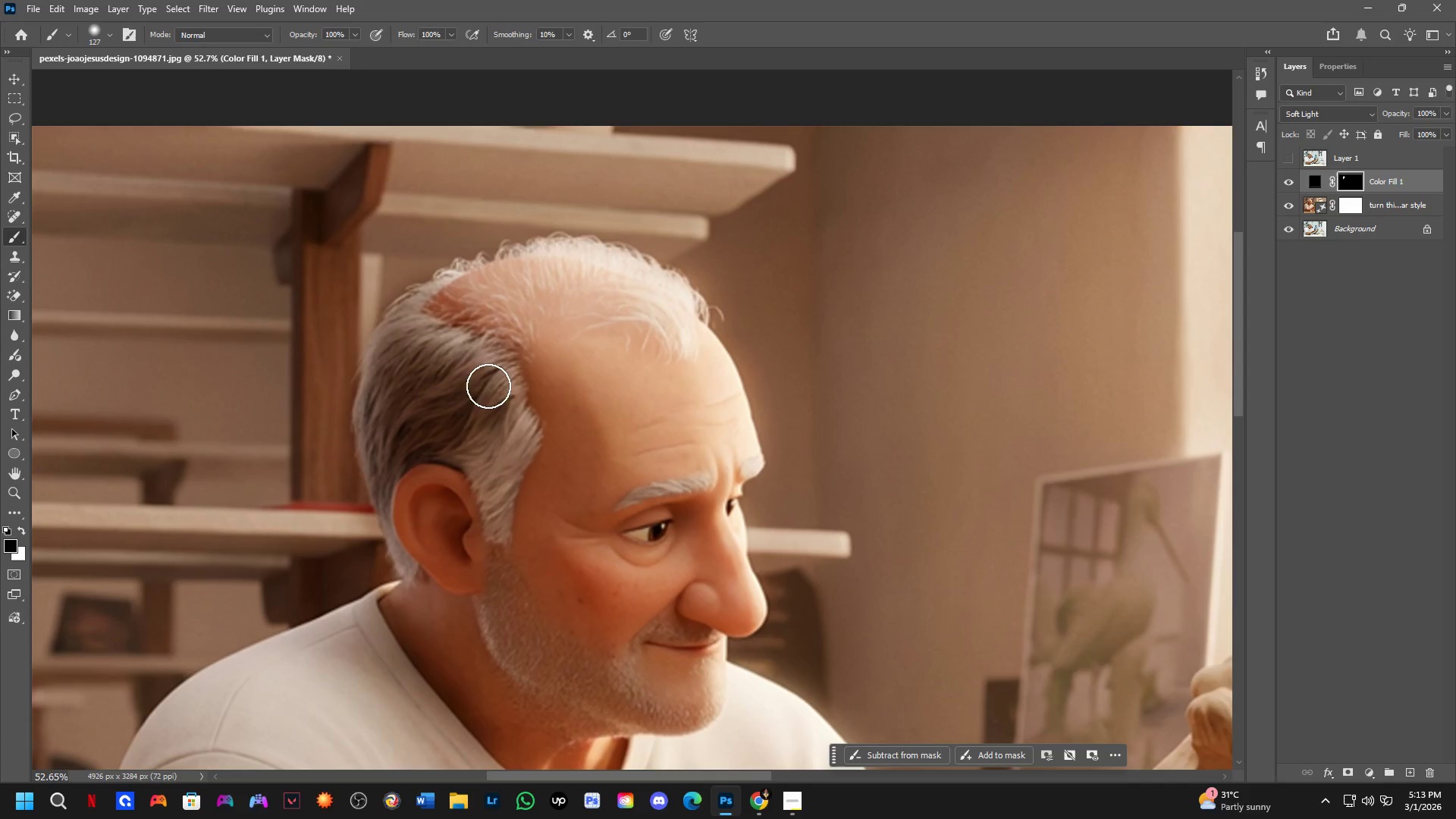 
left_click_drag(start_coordinate=[508, 363], to_coordinate=[470, 388])
 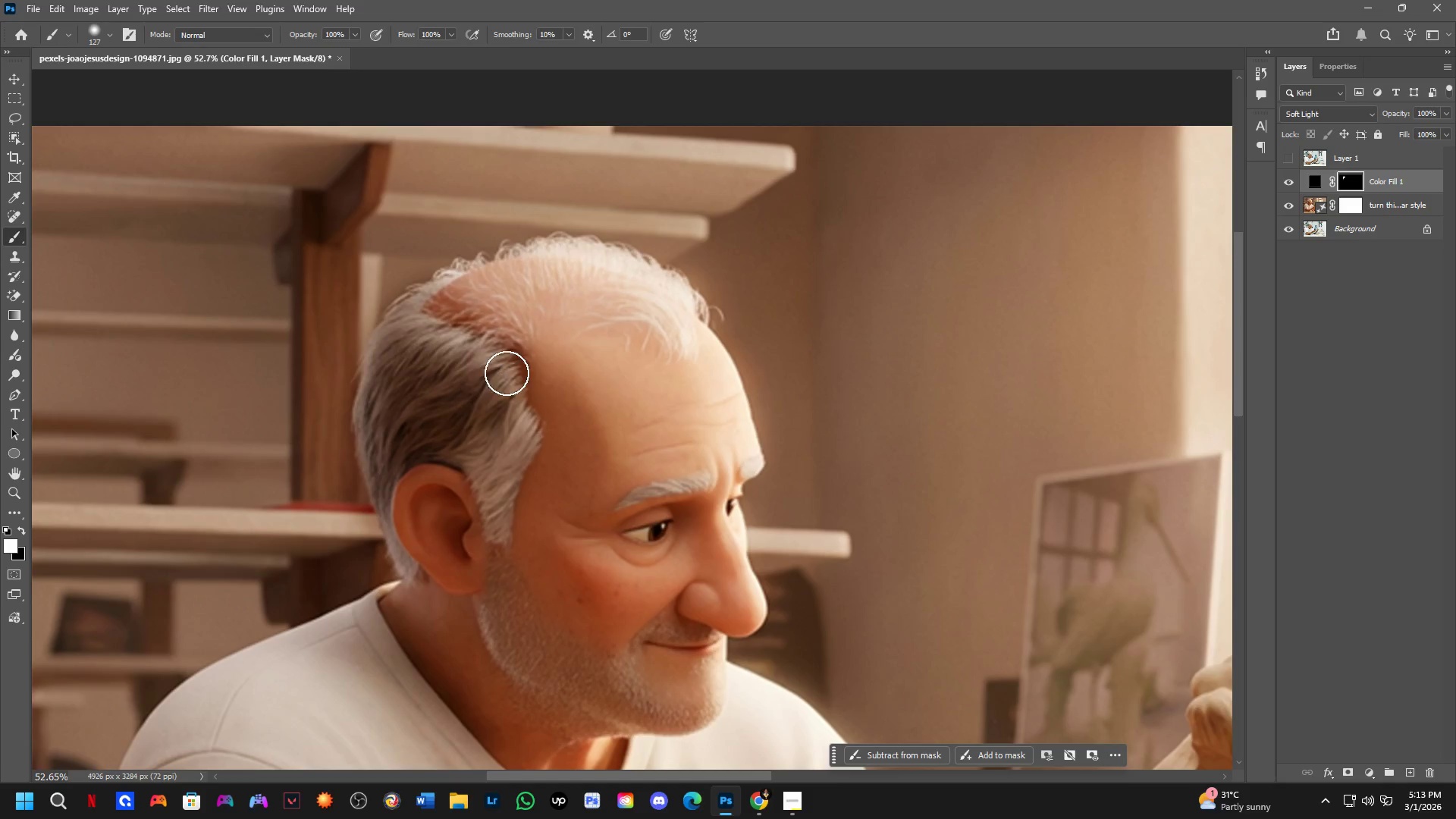 
key(X)
 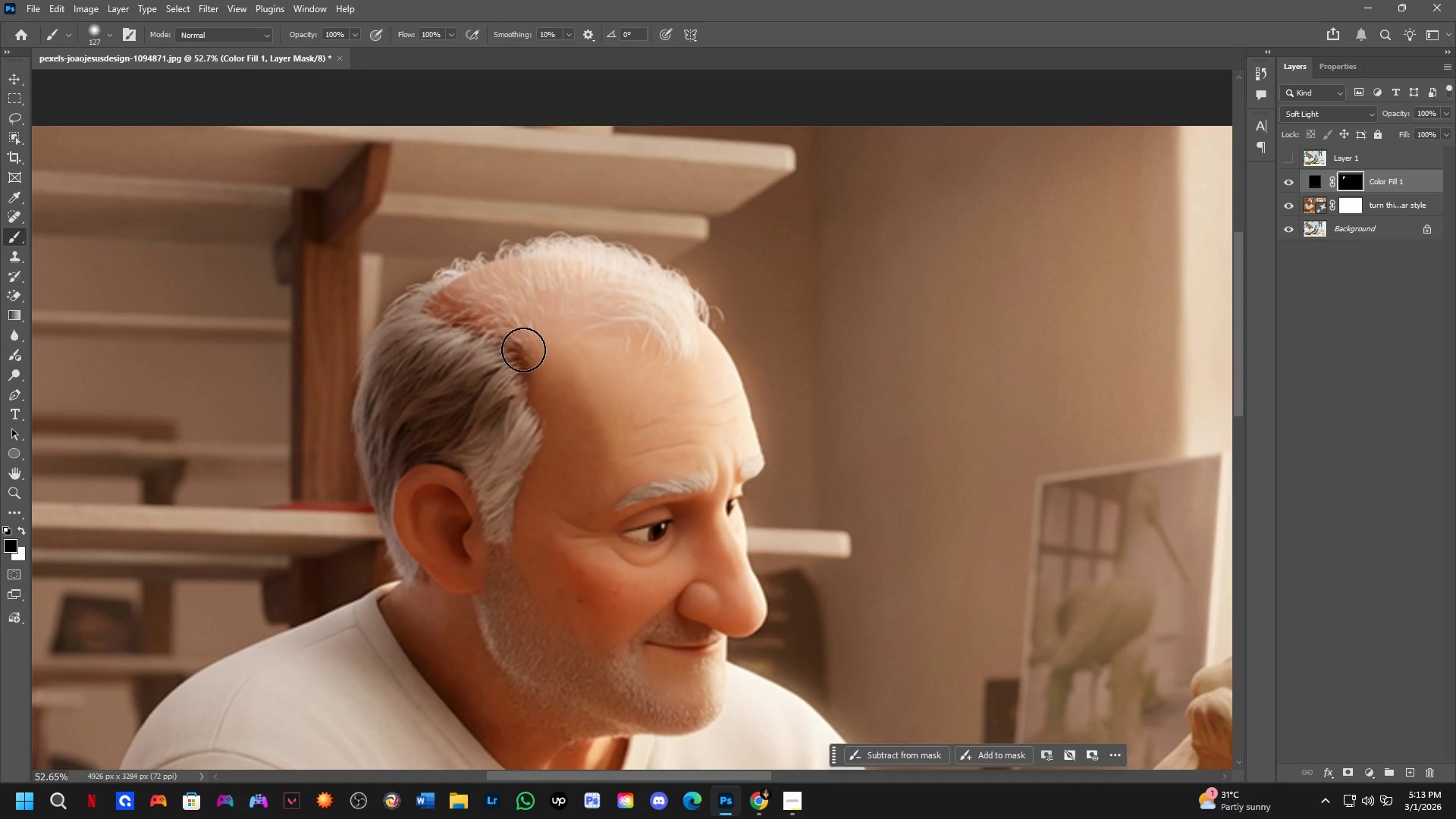 
left_click_drag(start_coordinate=[535, 361], to_coordinate=[527, 335])
 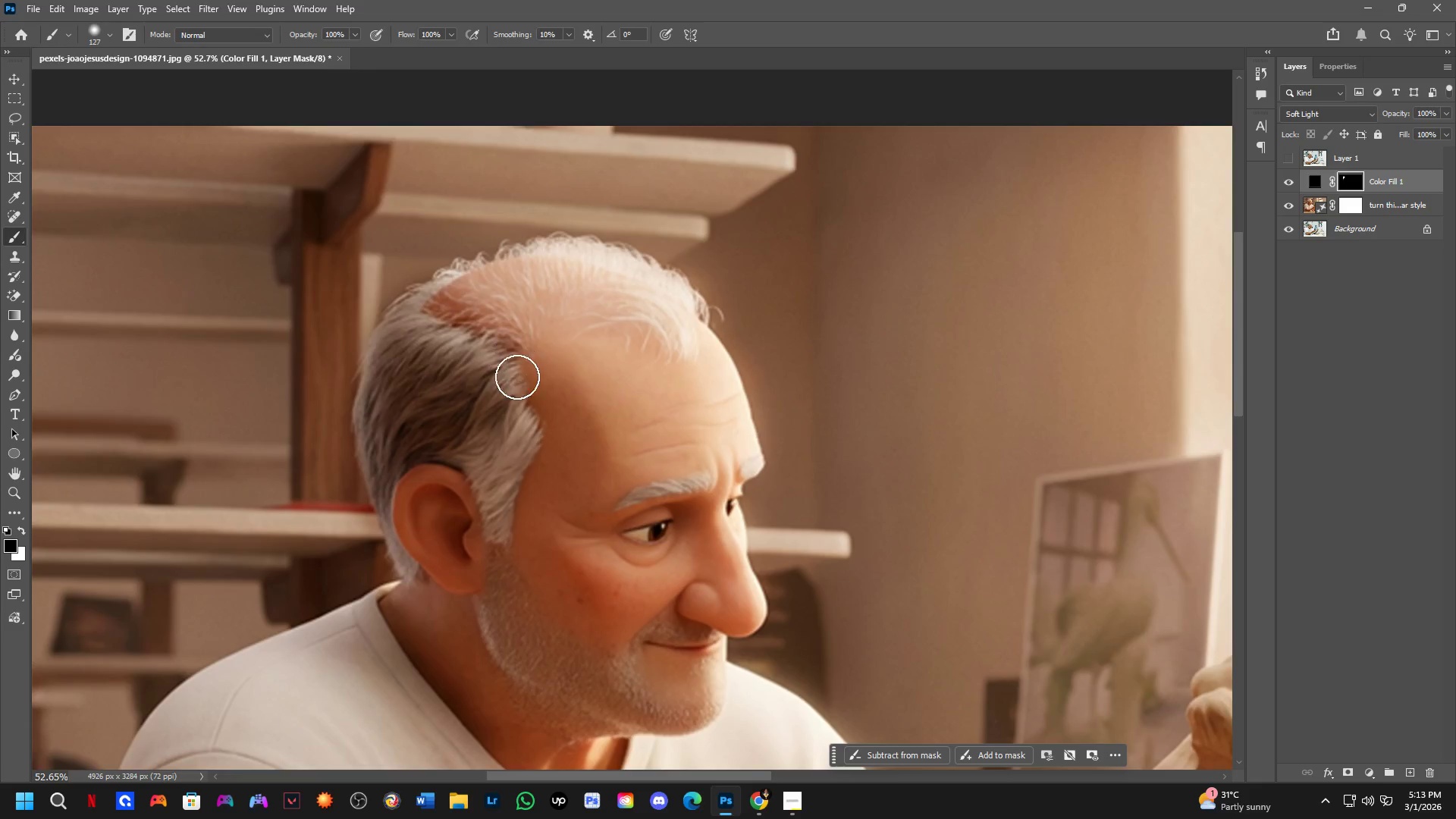 
scroll: coordinate [656, 470], scroll_direction: down, amount: 8.0
 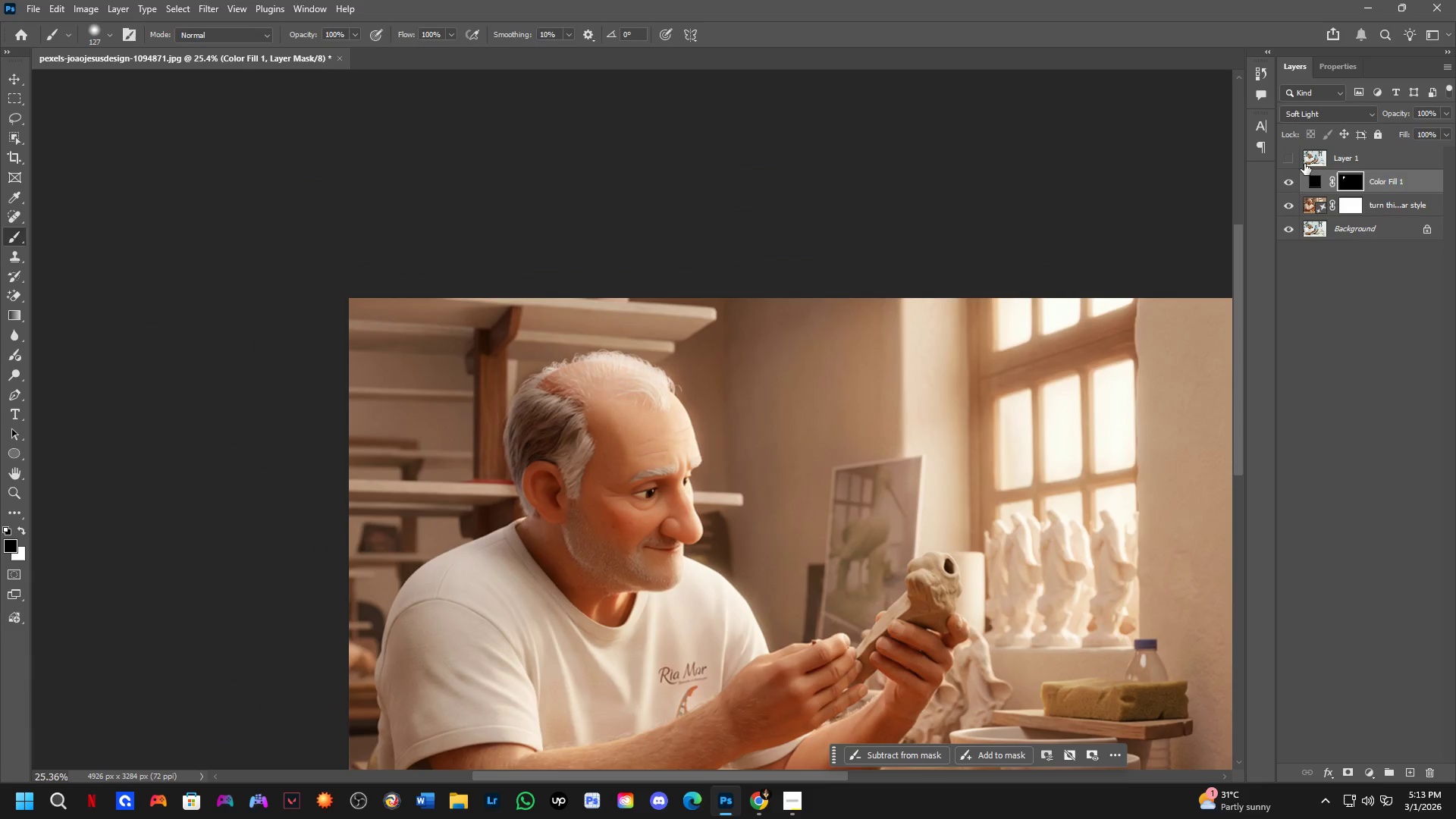 
left_click([1290, 158])
 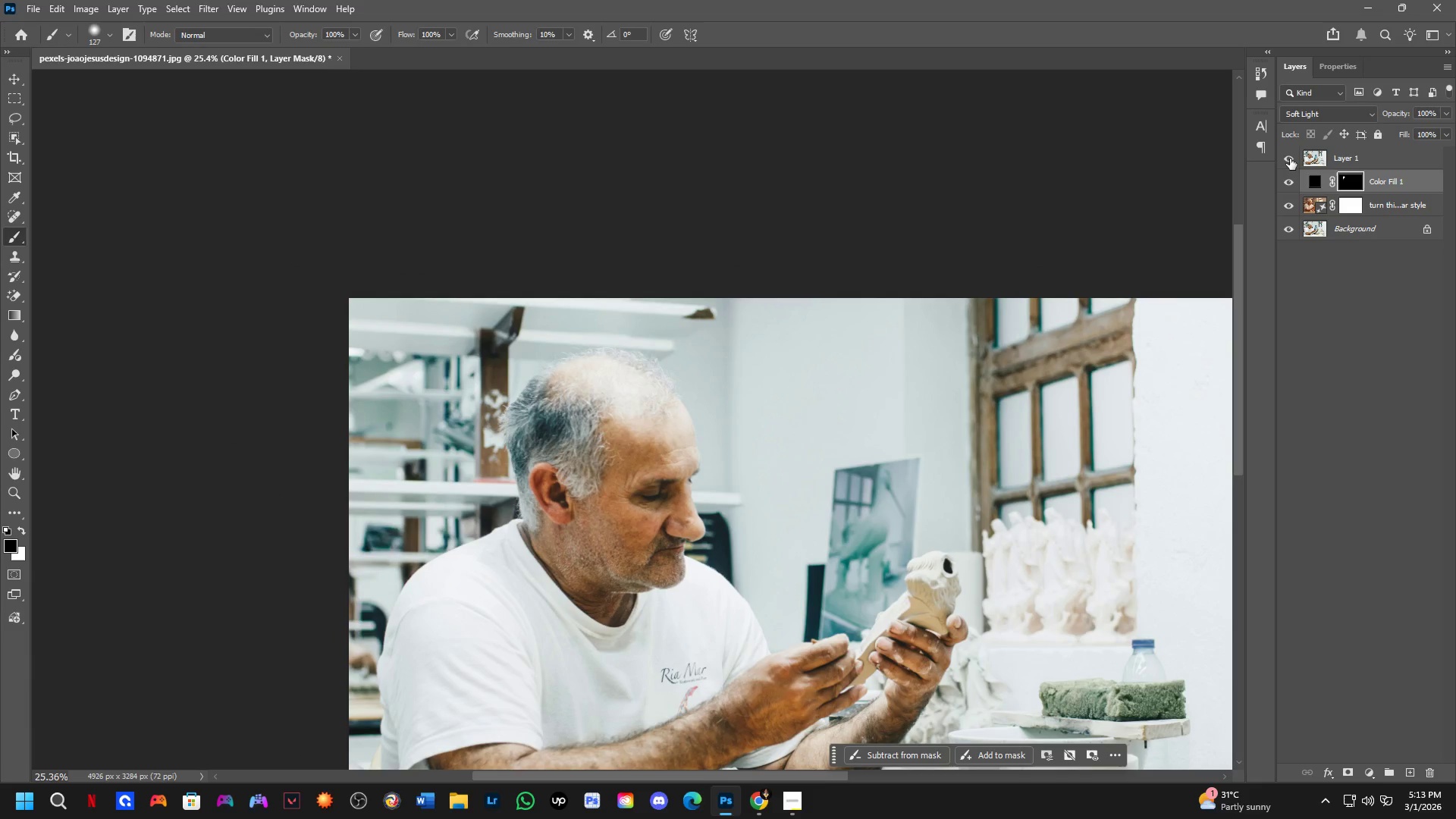 
left_click([1290, 158])
 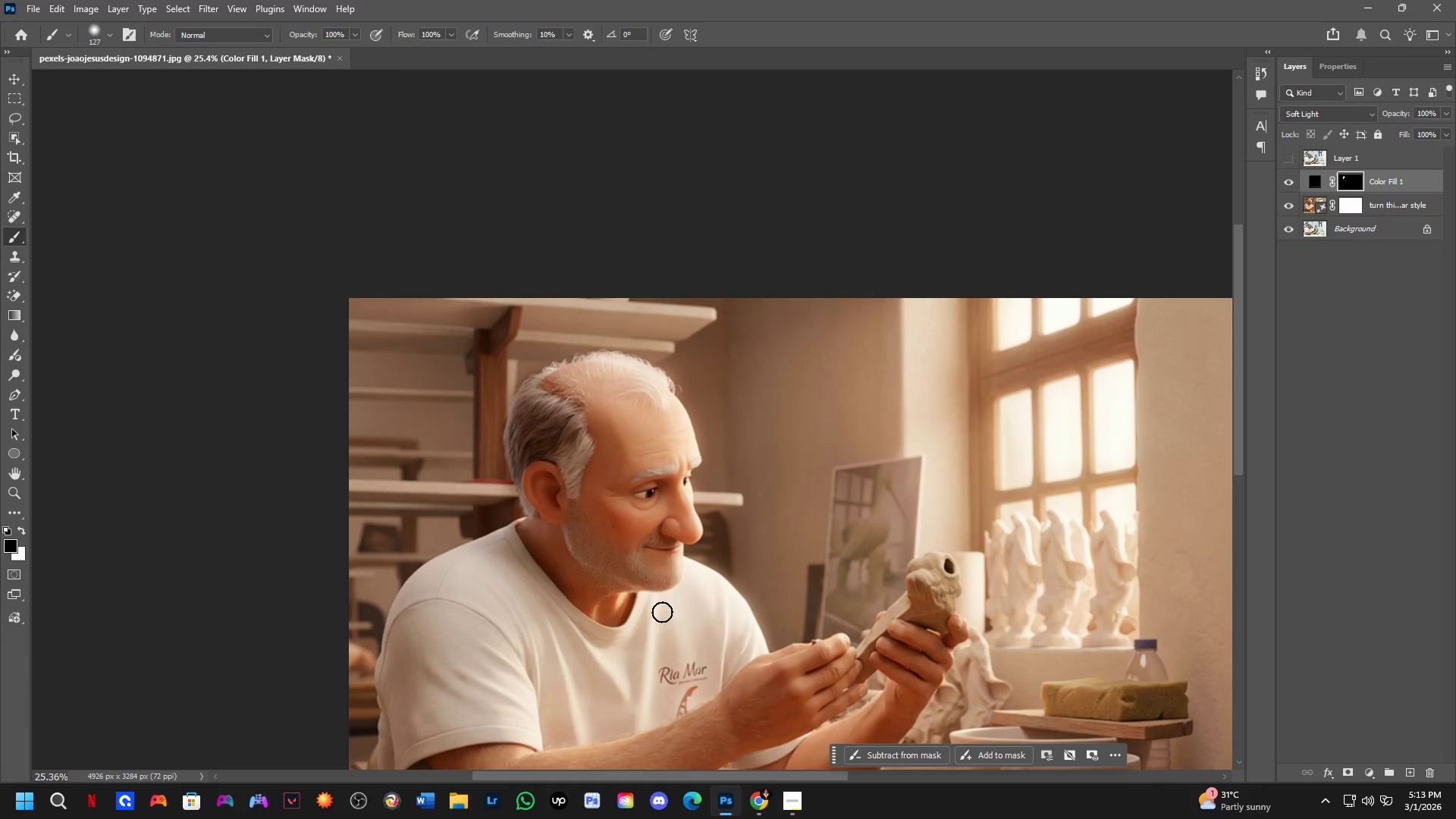 
key(X)
 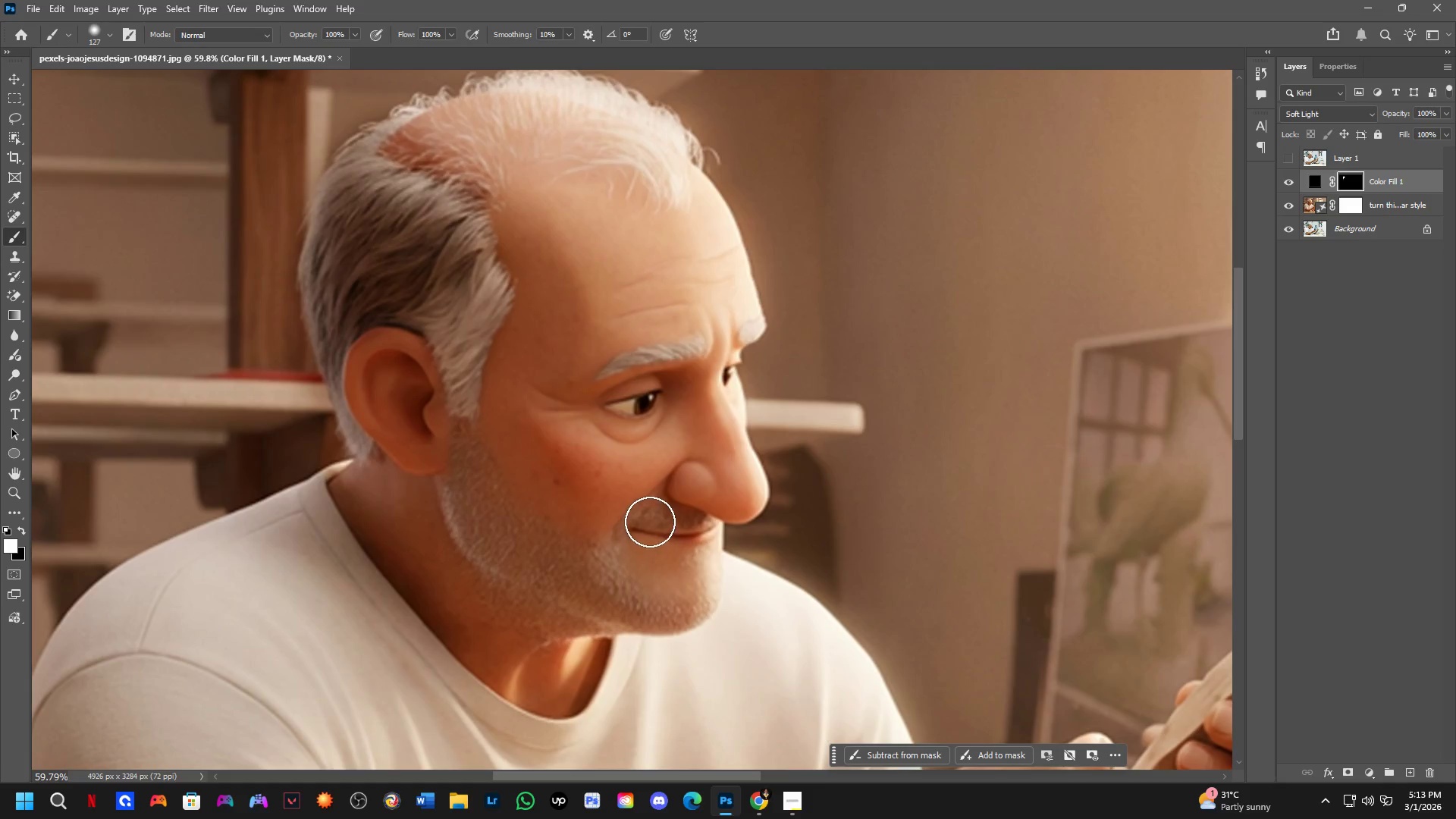 
left_click_drag(start_coordinate=[651, 522], to_coordinate=[697, 529])
 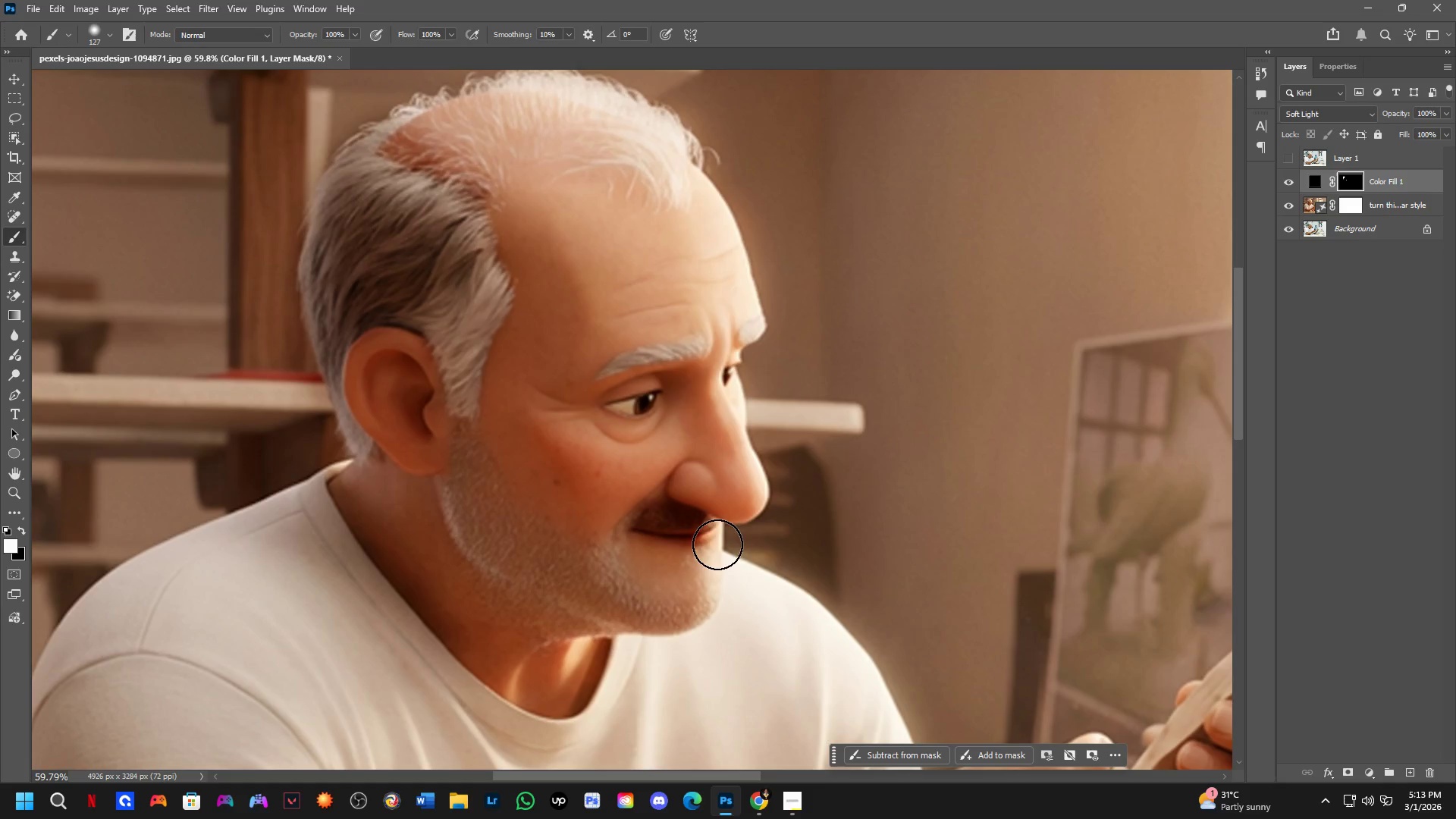 
scroll: coordinate [648, 535], scroll_direction: up, amount: 9.0
 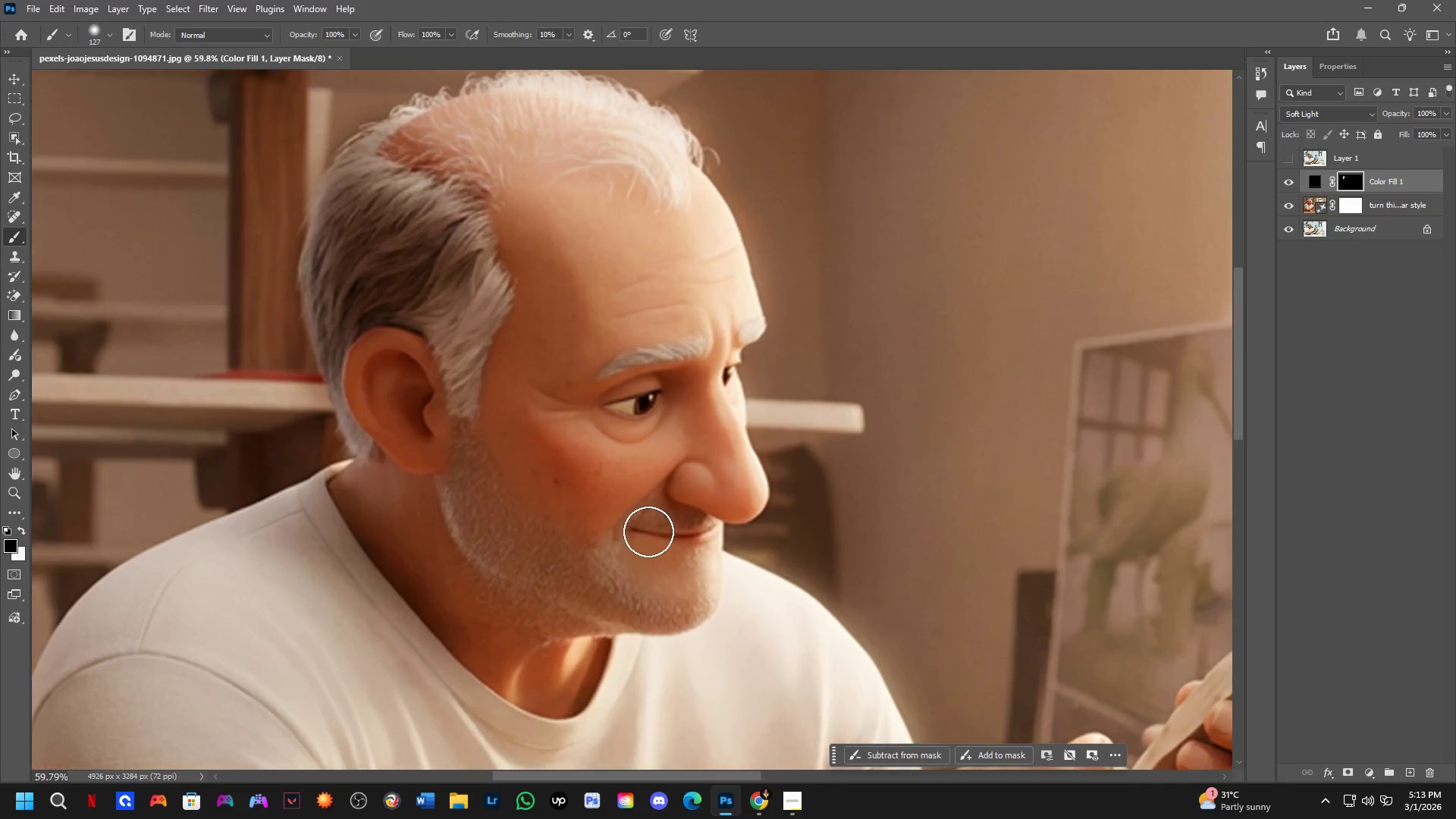 
key(X)
 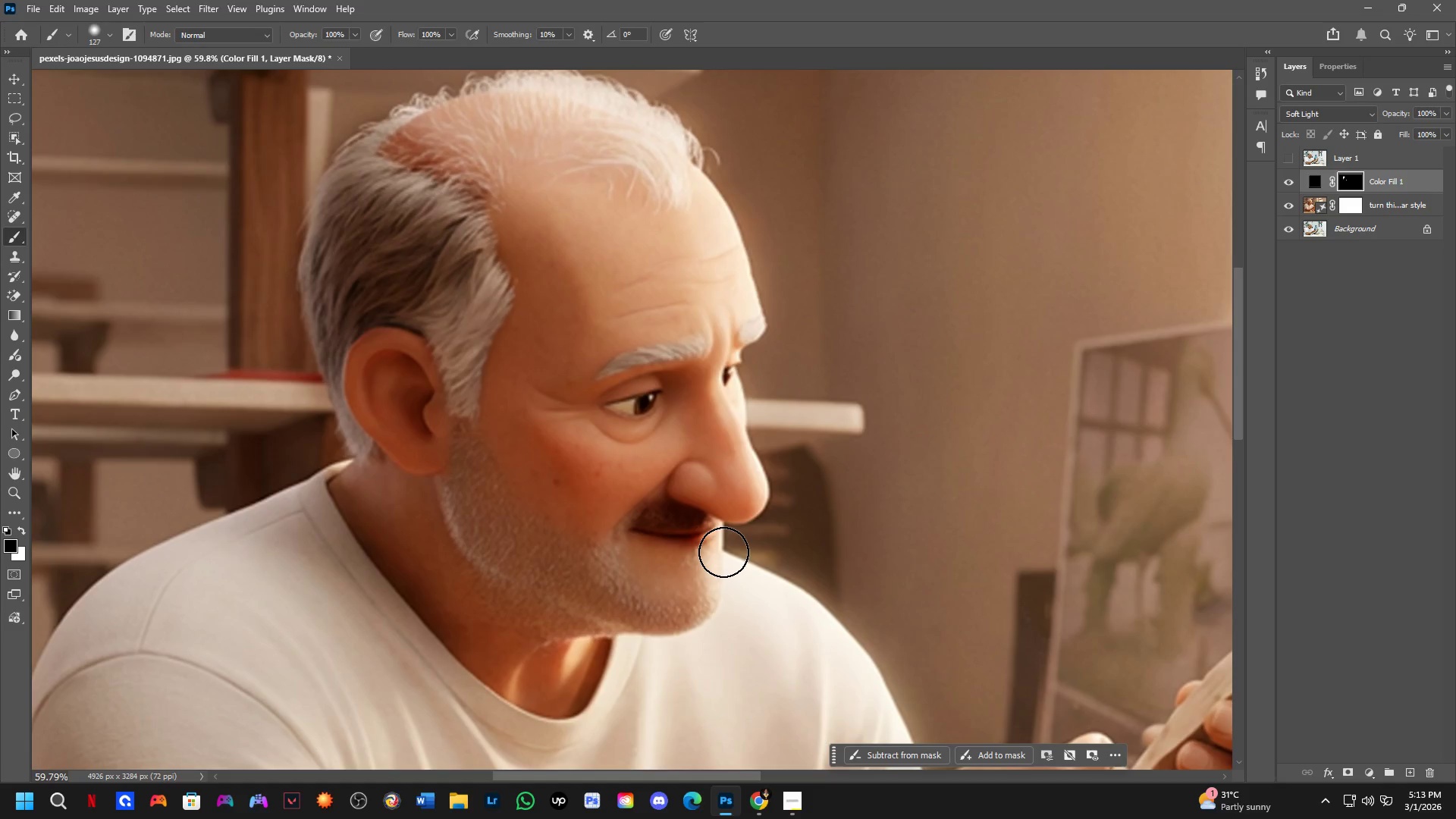 
left_click_drag(start_coordinate=[723, 552], to_coordinate=[679, 563])
 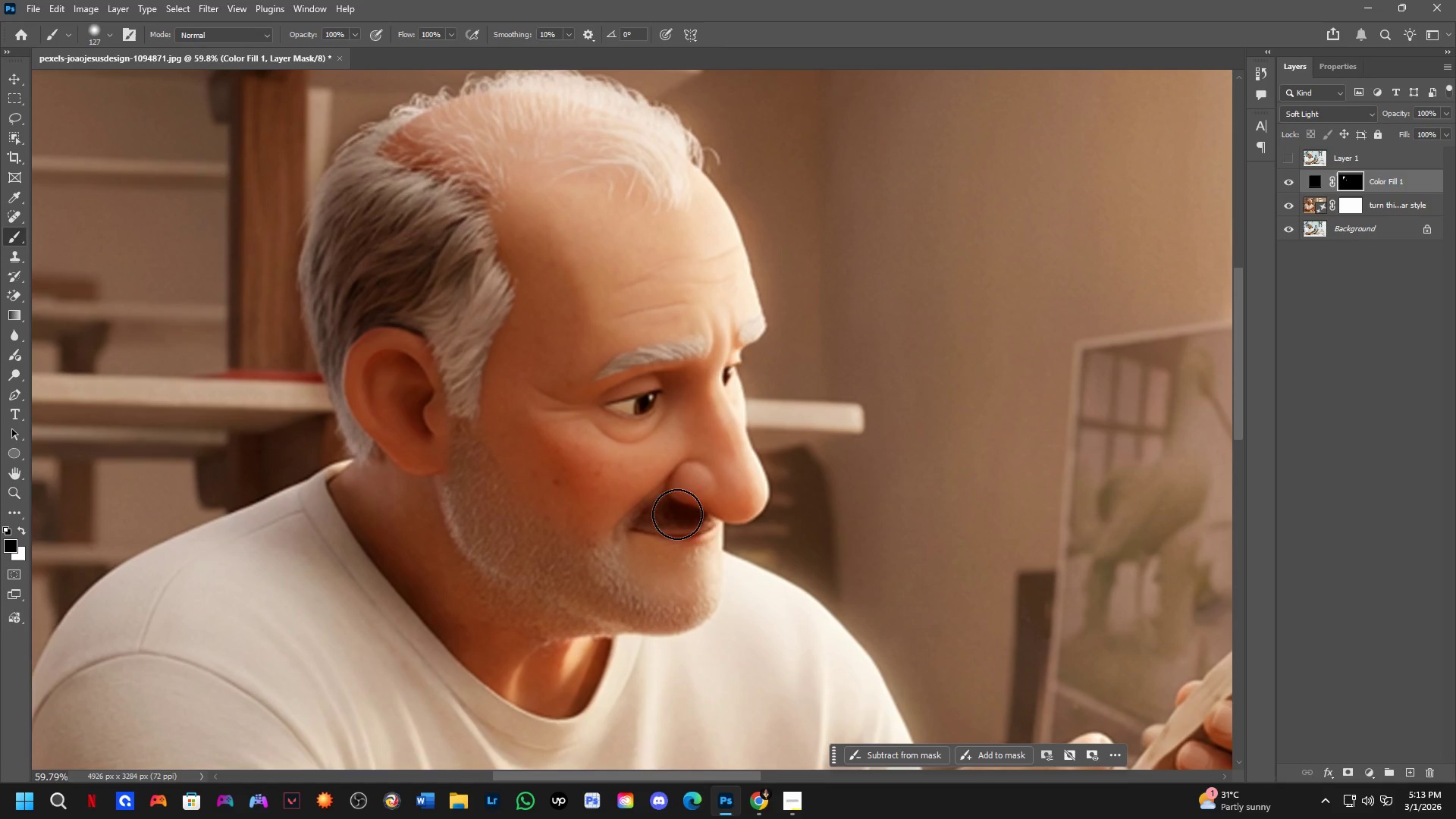 
hold_key(key=AltLeft, duration=0.41)
 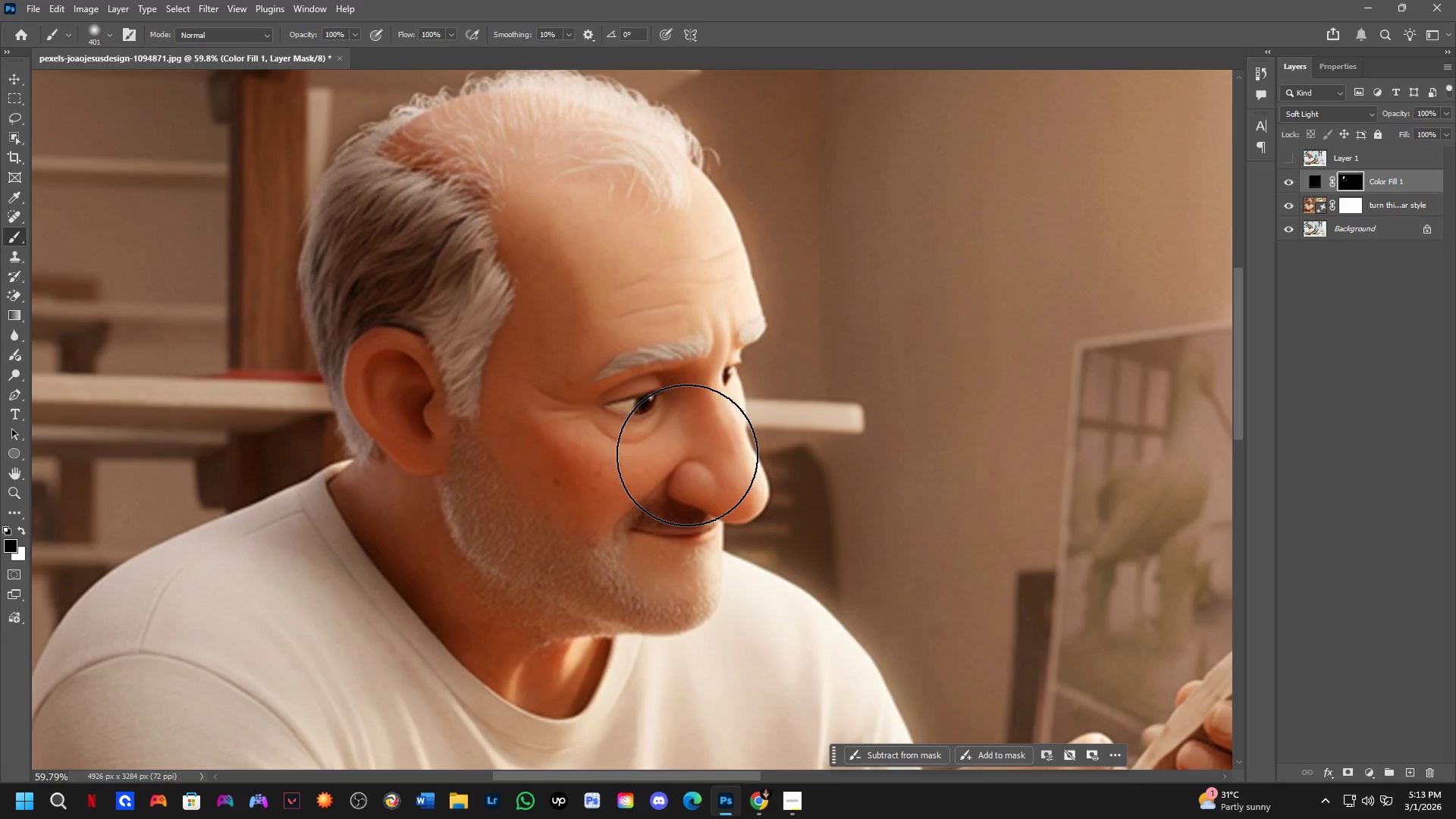 
double_click([669, 454])
 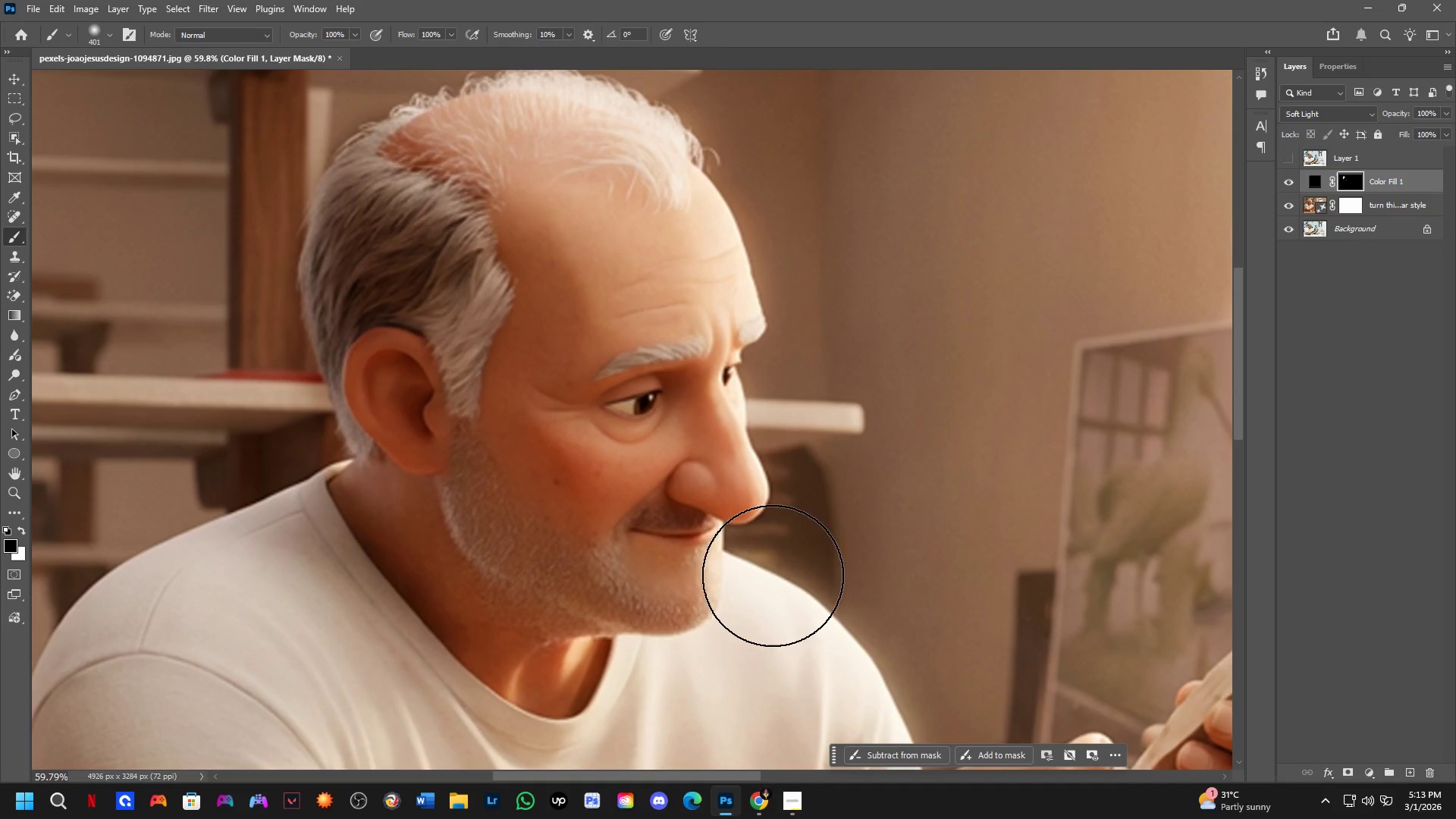 
scroll: coordinate [739, 391], scroll_direction: down, amount: 4.0
 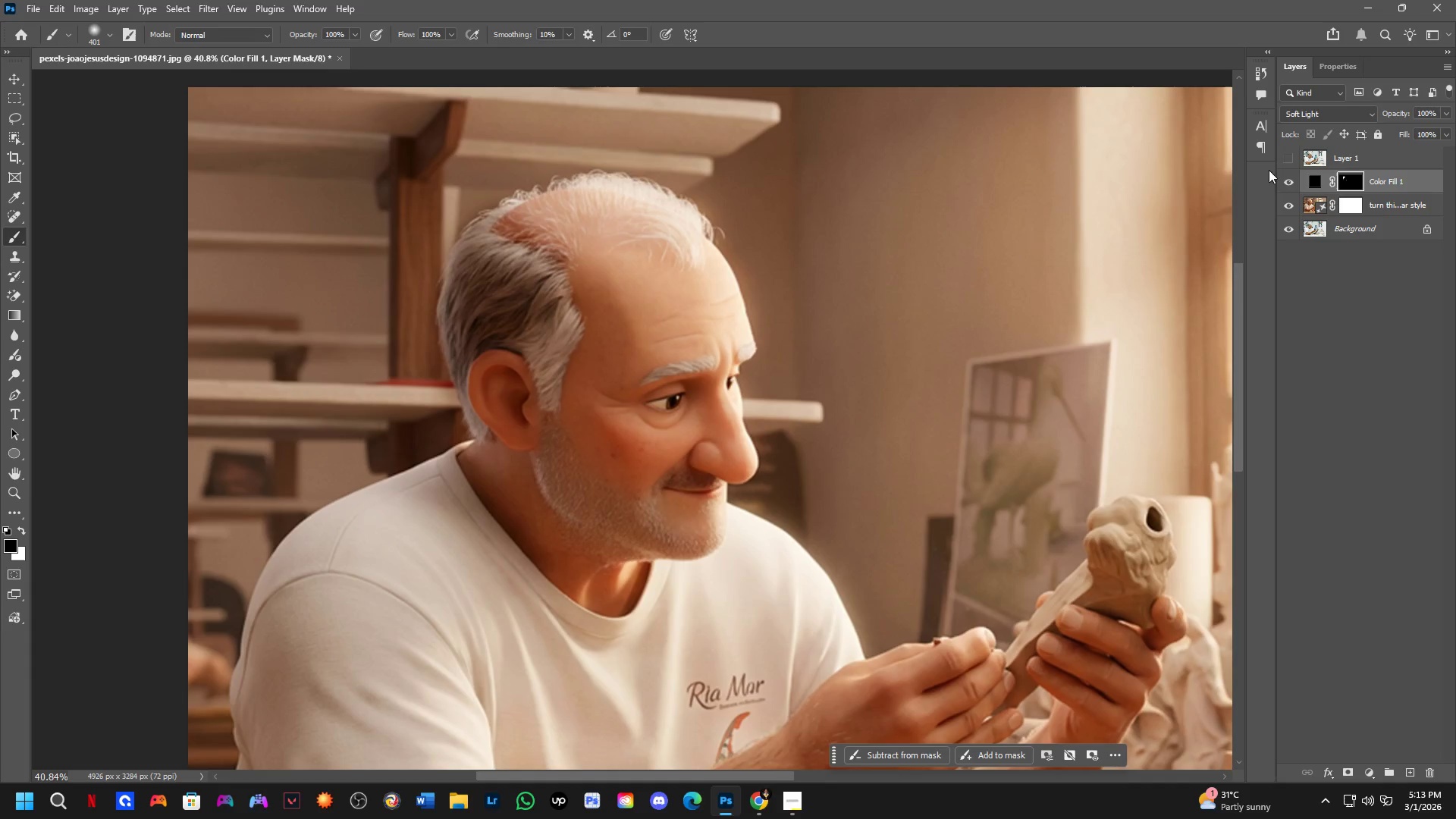 
left_click([1285, 159])
 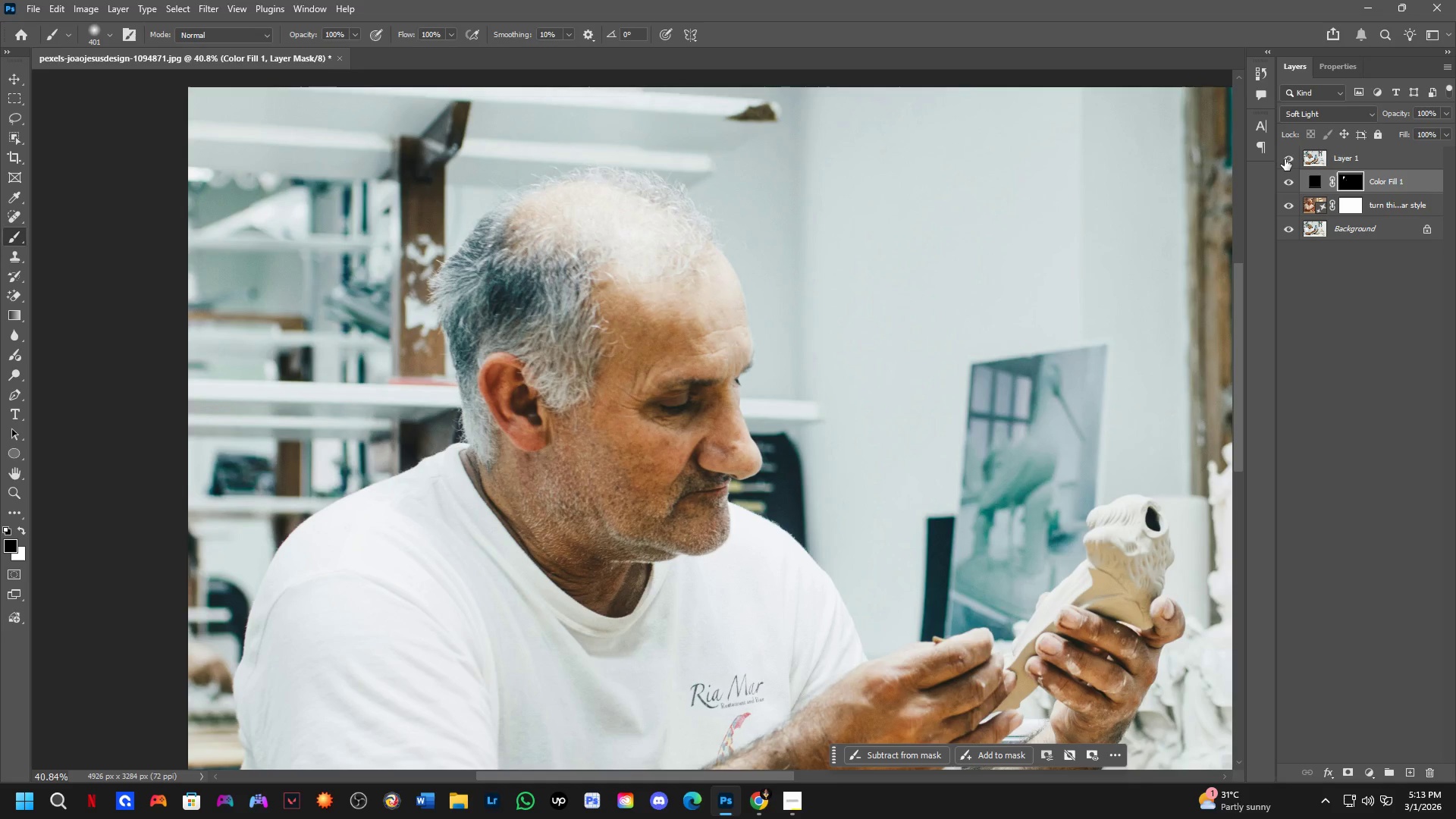 
left_click([1285, 159])
 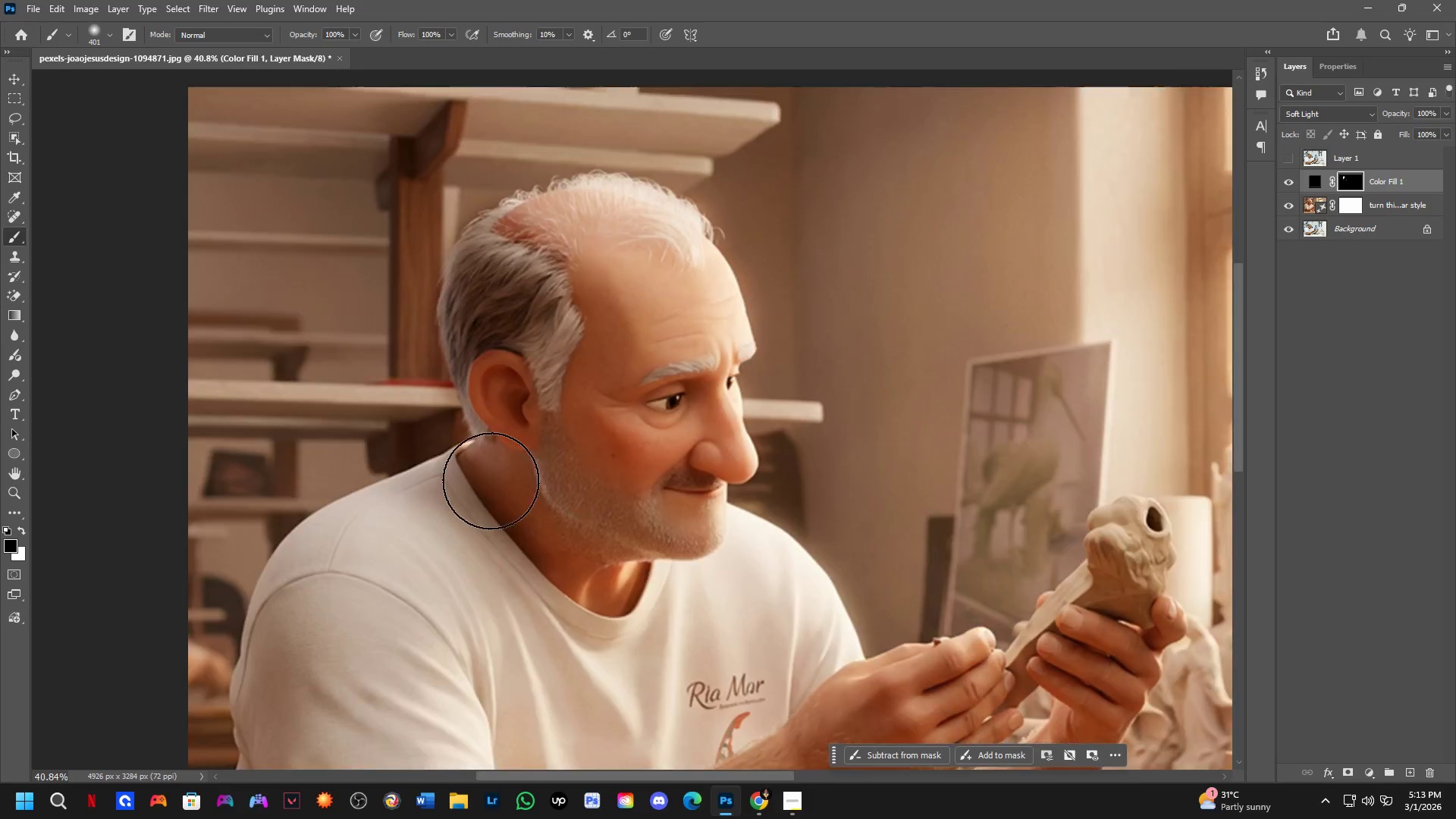 
scroll: coordinate [491, 481], scroll_direction: up, amount: 3.0
 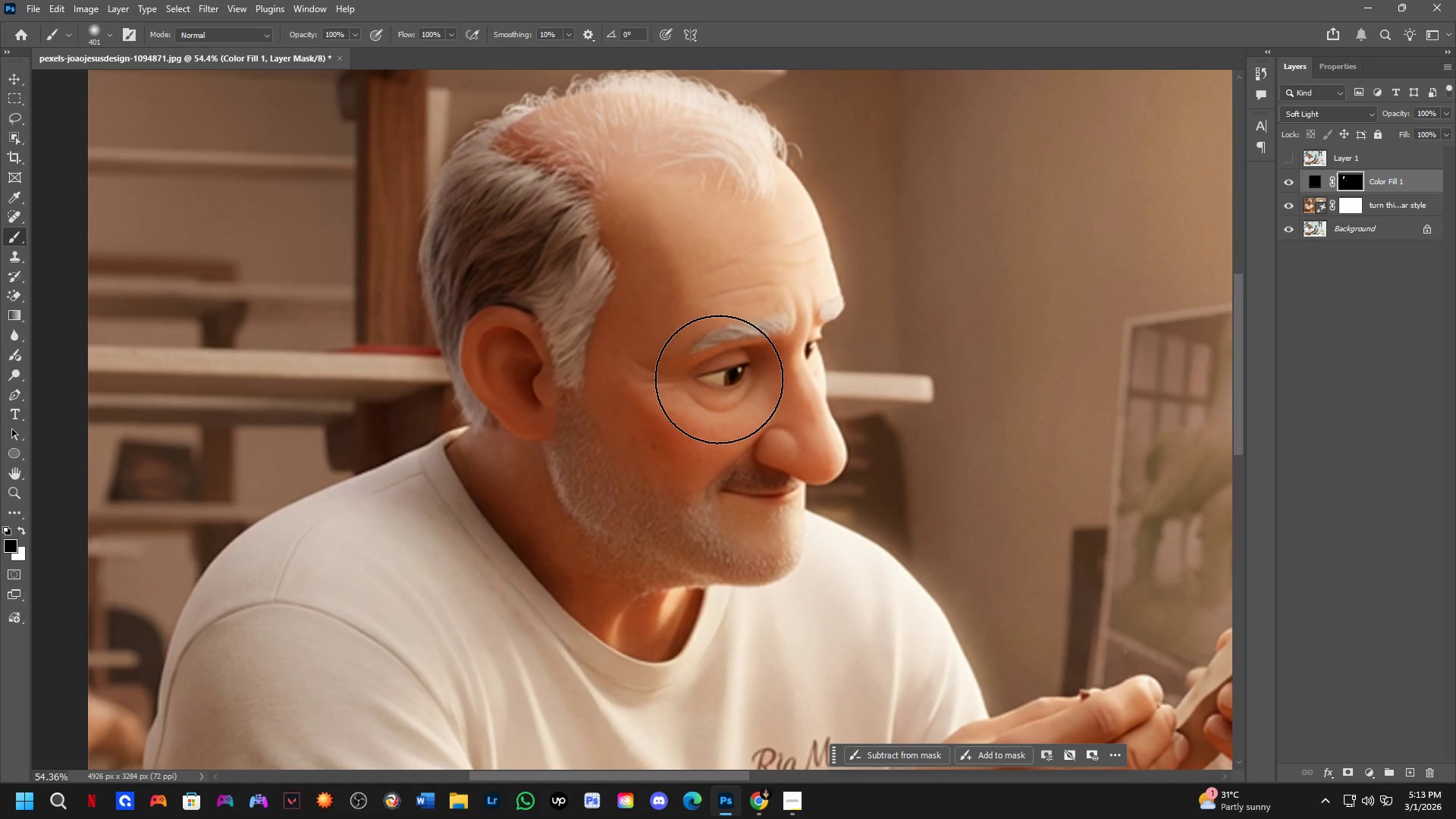 
left_click([735, 379])
 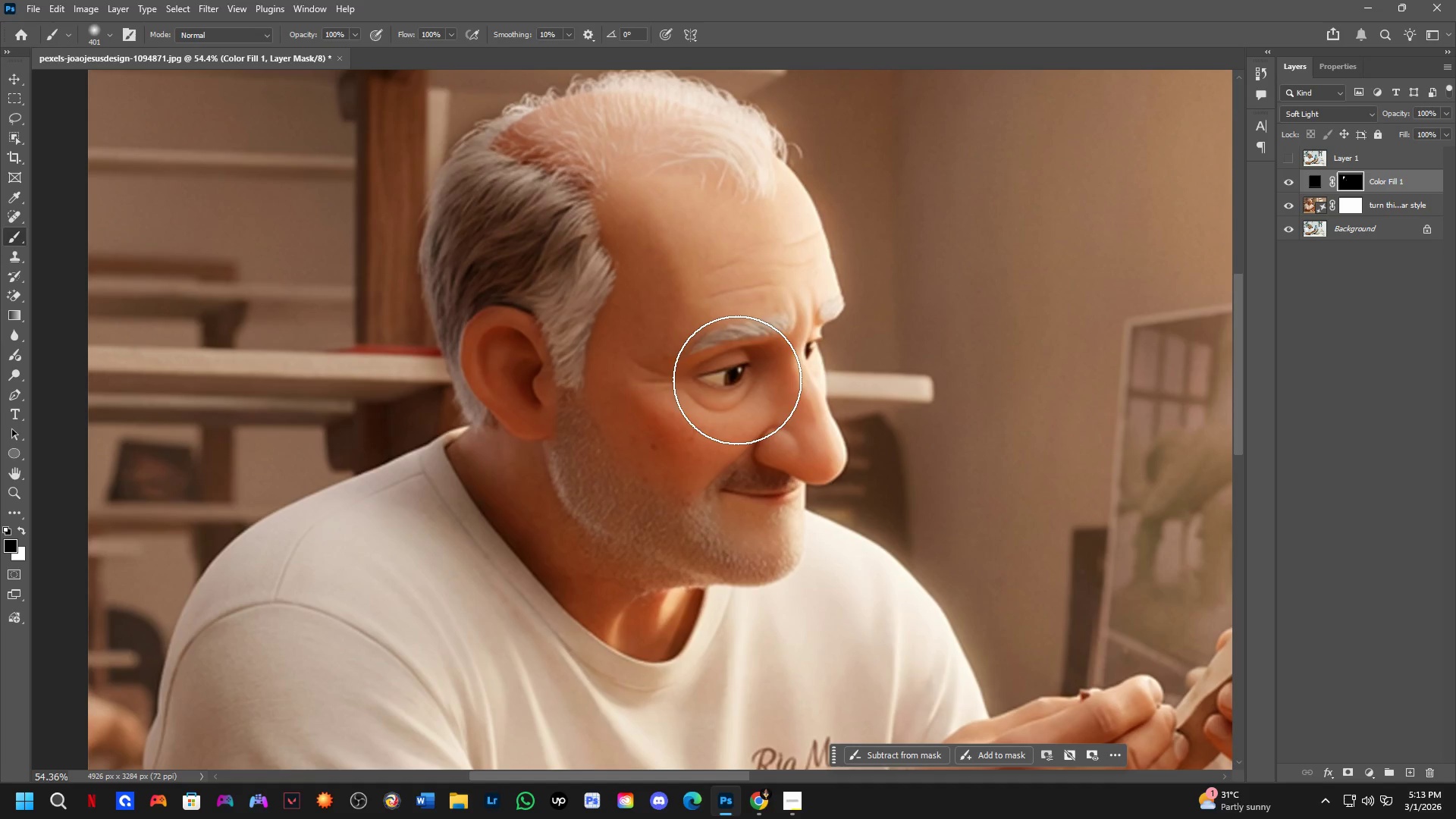 
hold_key(key=AltLeft, duration=0.44)
 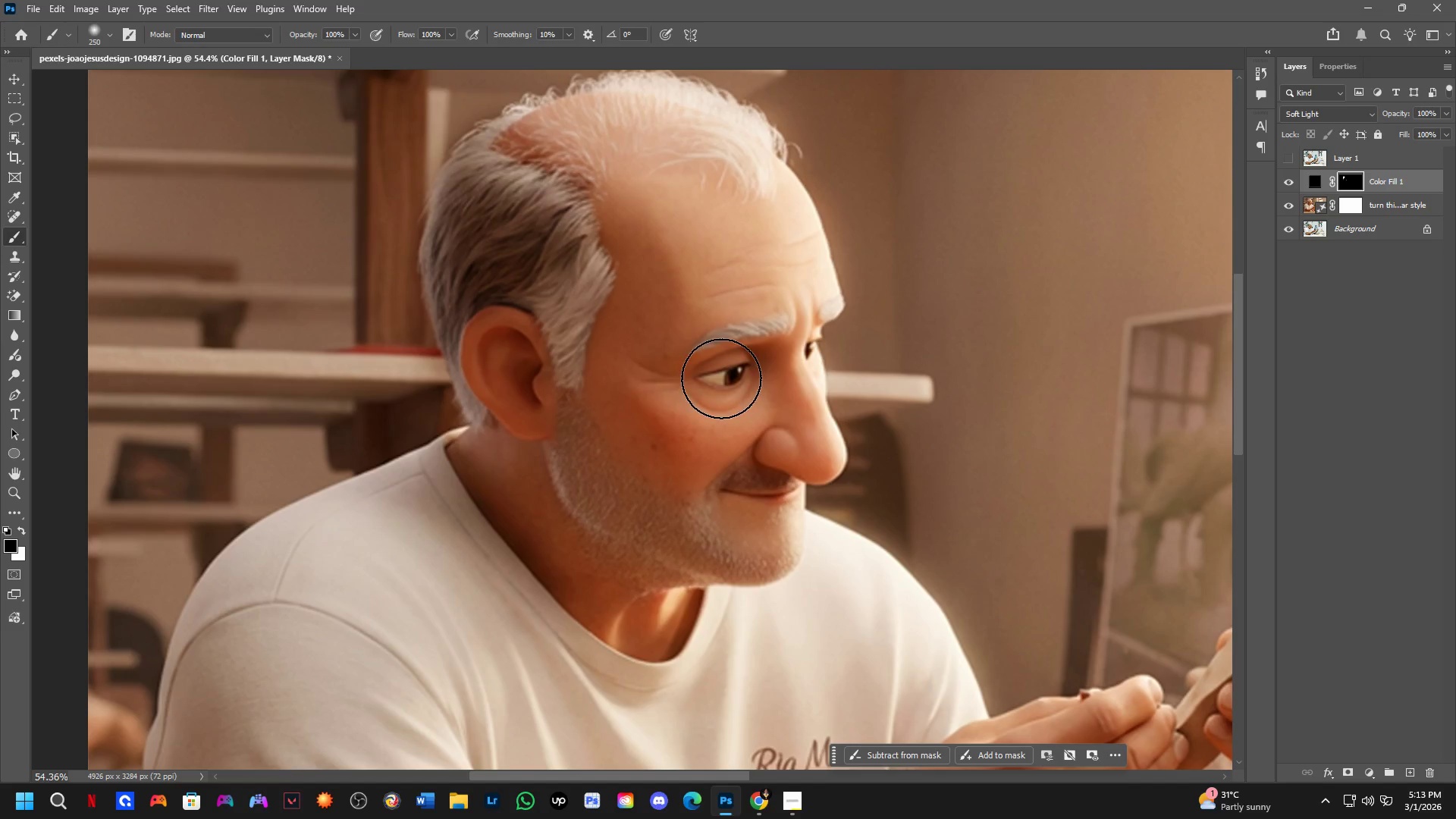 
key(X)
 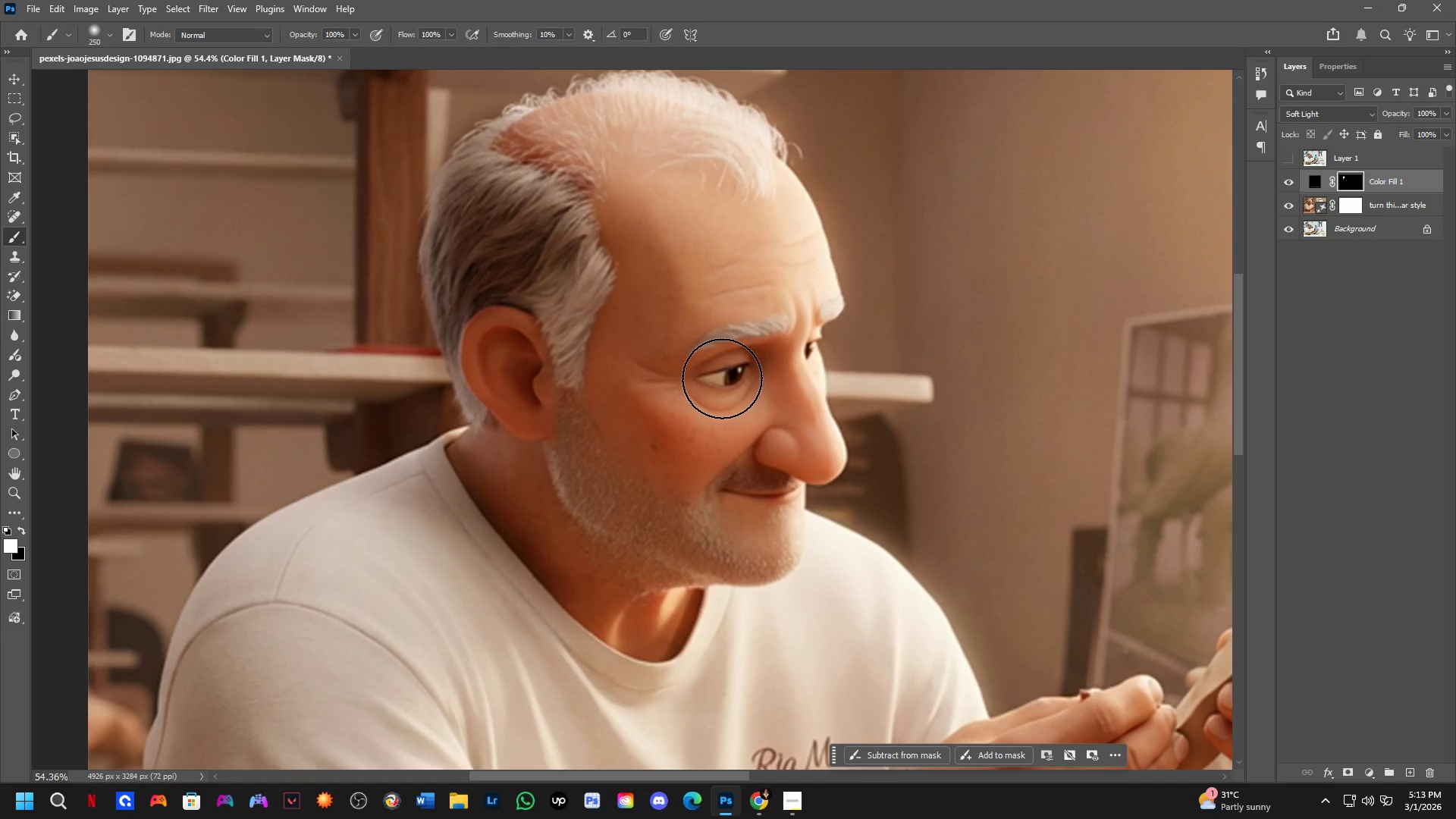 
left_click([722, 378])
 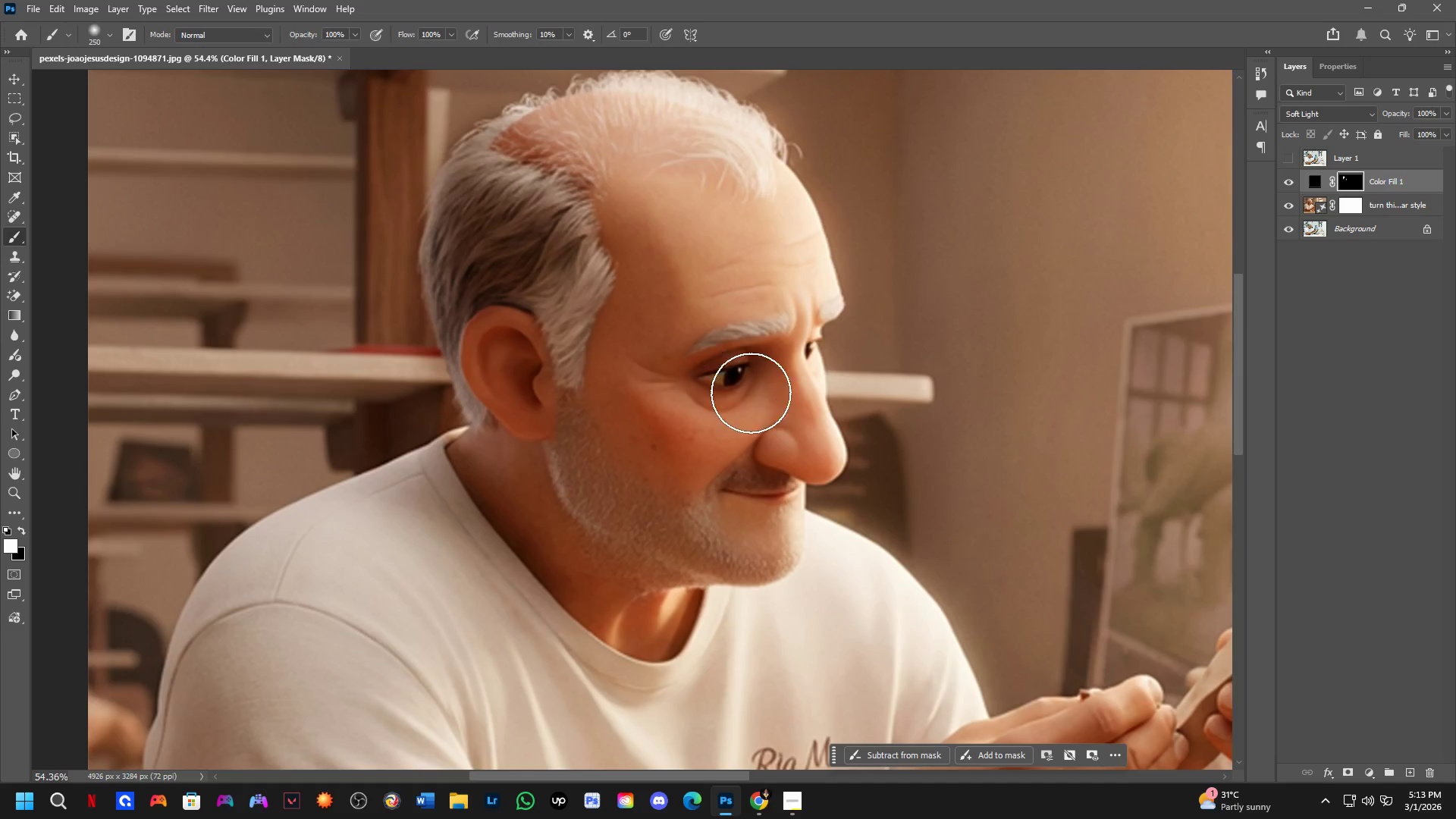 
hold_key(key=AltLeft, duration=0.64)
 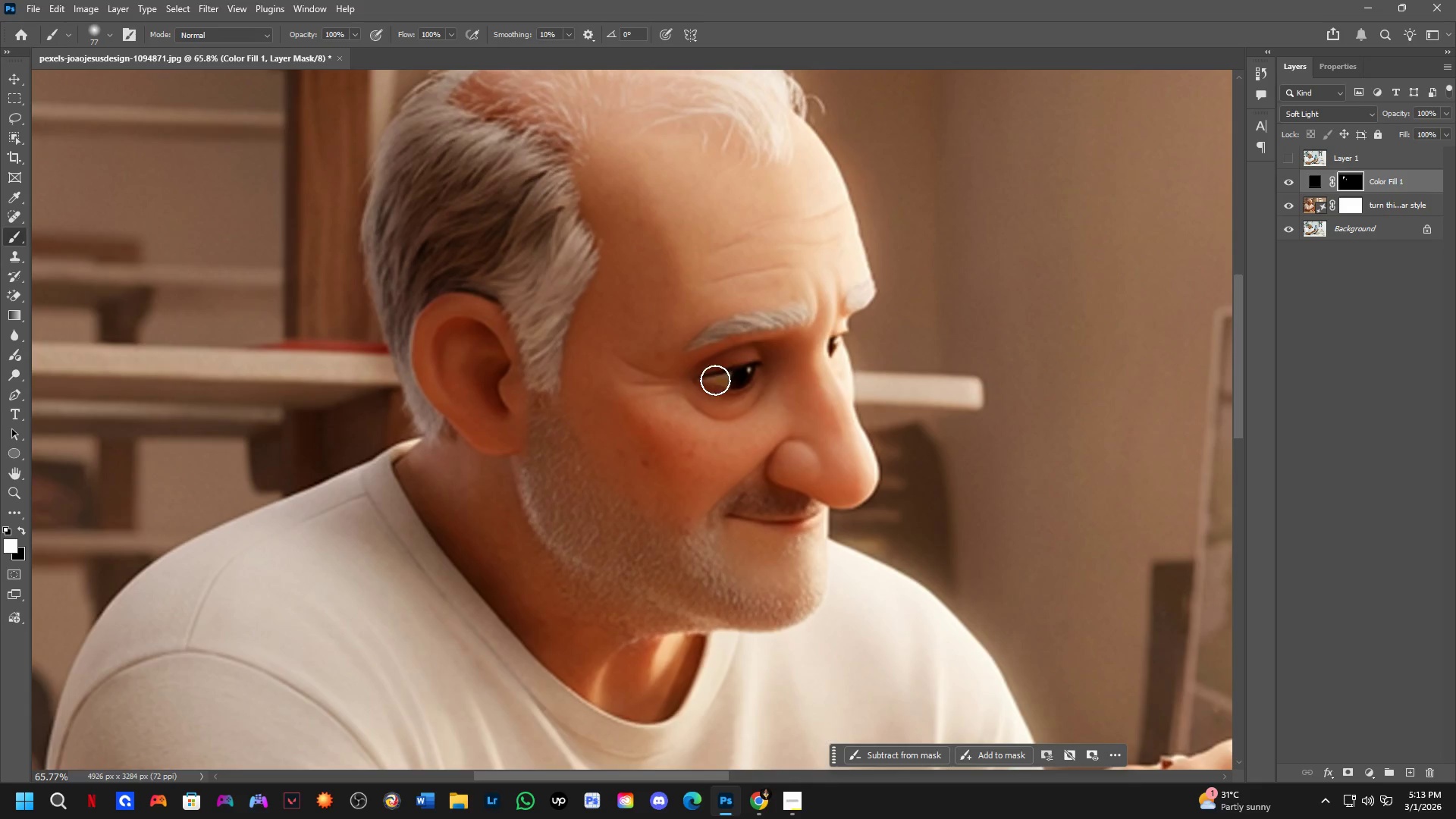 
scroll: coordinate [772, 384], scroll_direction: up, amount: 3.0
 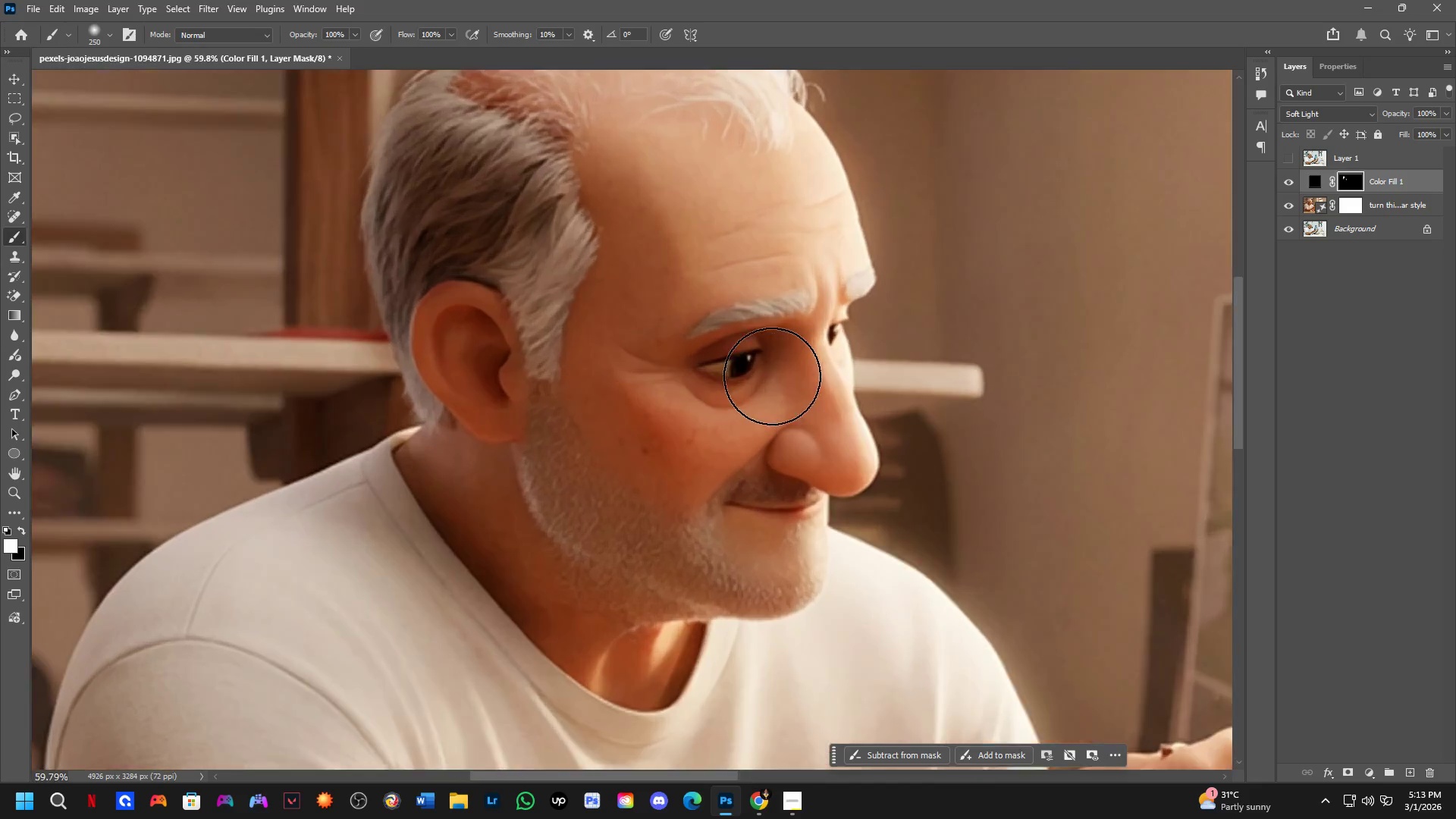 
key(X)
 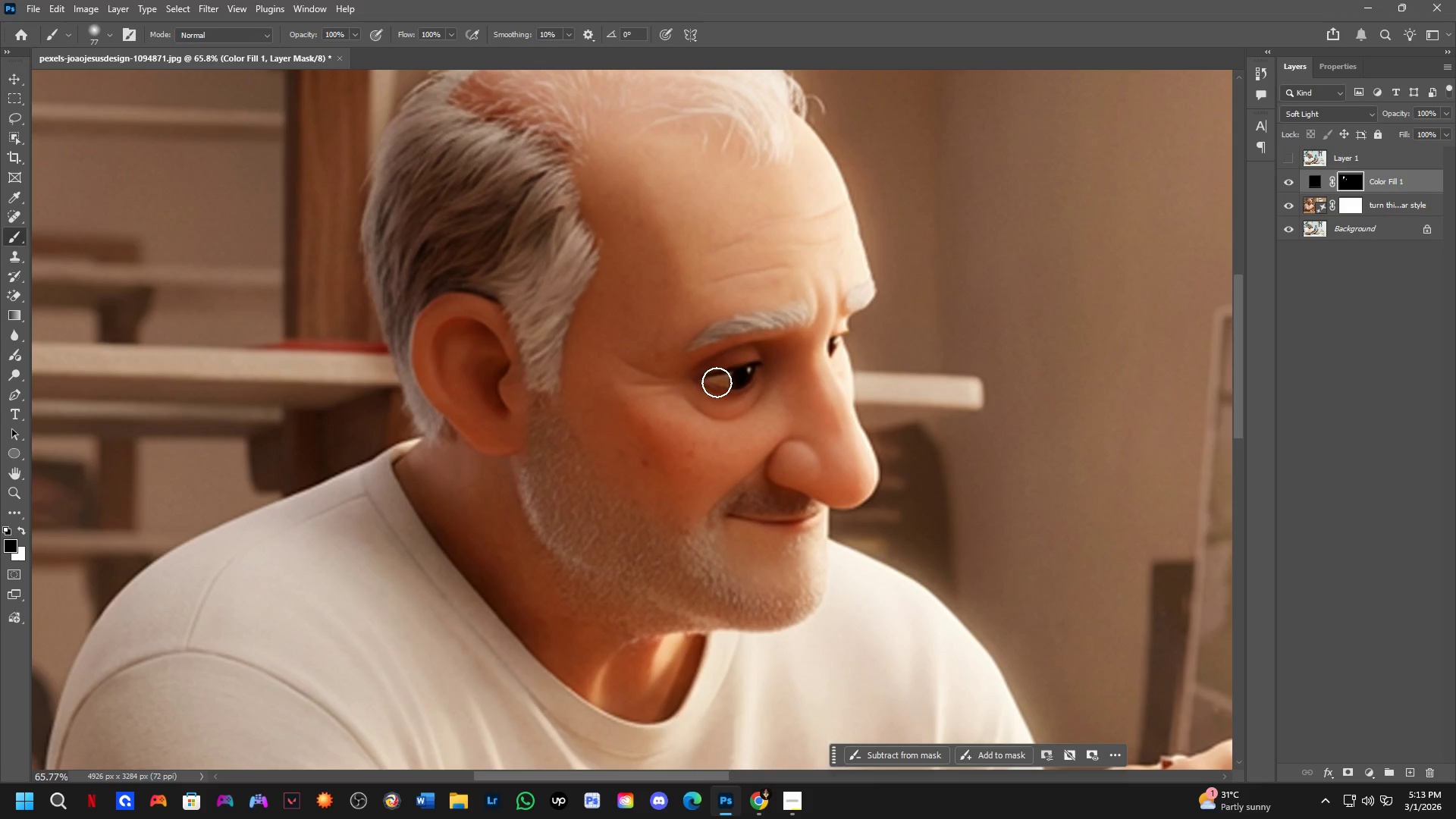 
left_click_drag(start_coordinate=[722, 381], to_coordinate=[752, 375])
 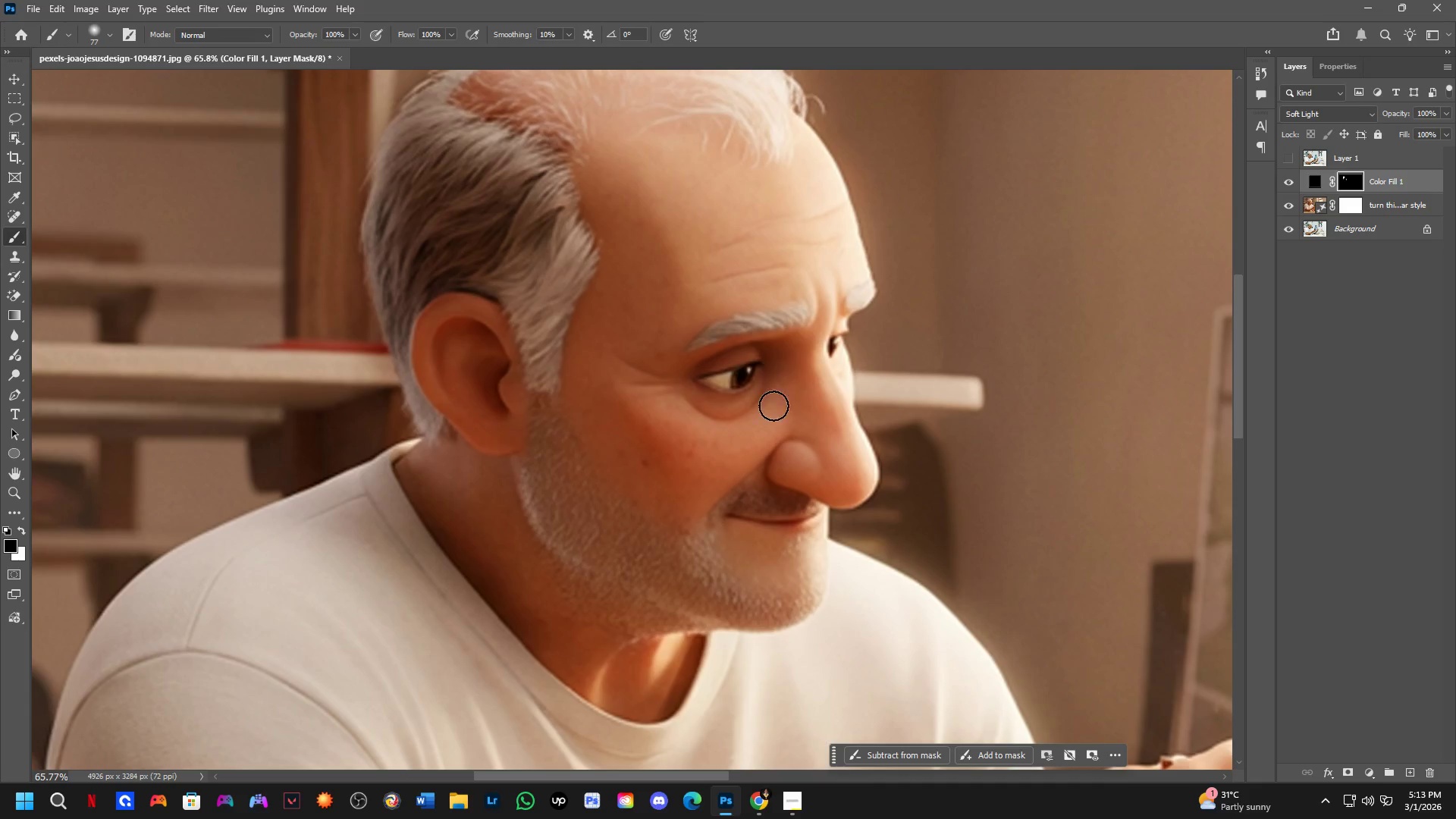 
key(Shift+ShiftLeft)
 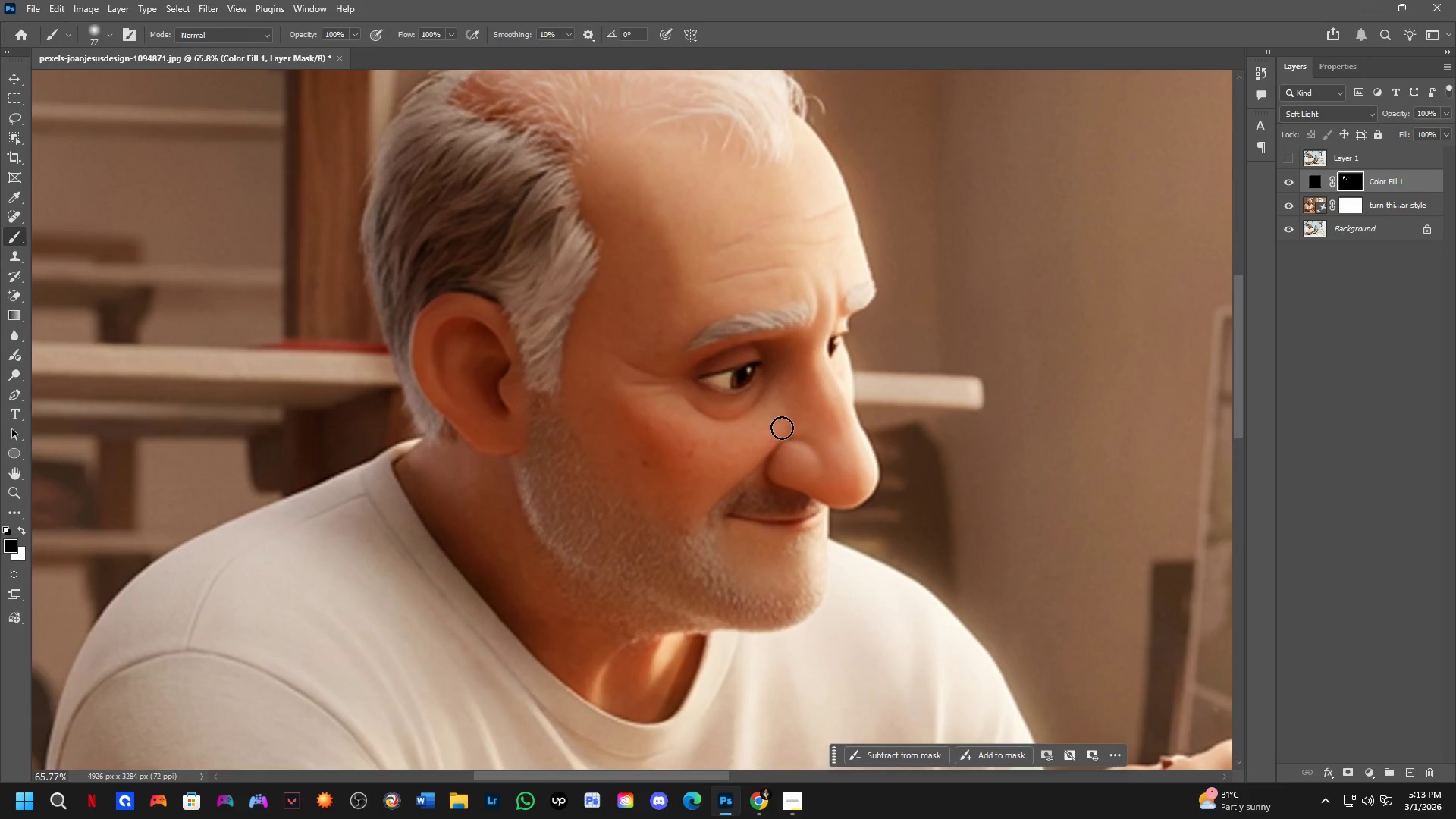 
scroll: coordinate [782, 431], scroll_direction: down, amount: 5.0
 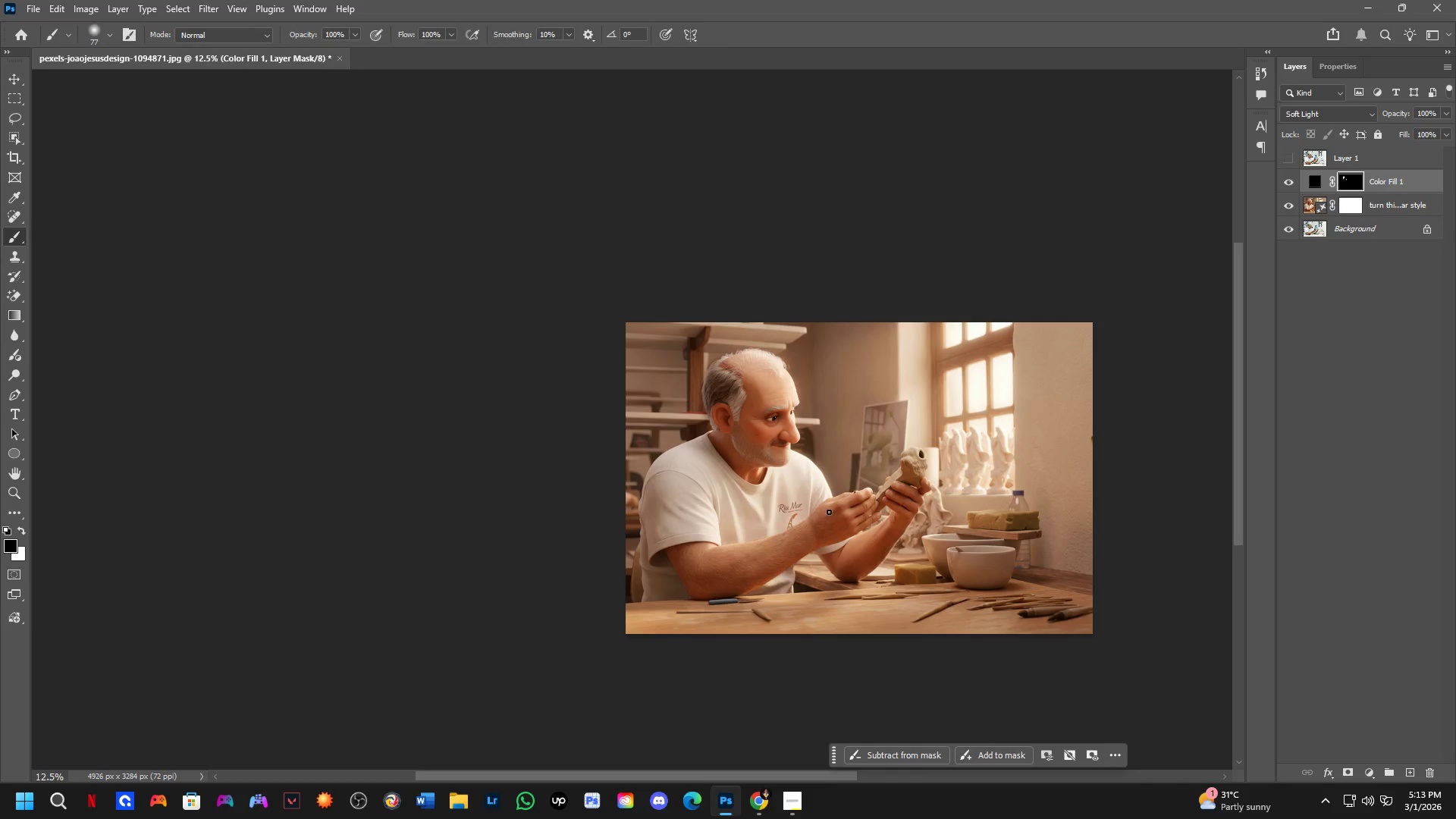 
hold_key(key=Space, duration=0.41)
 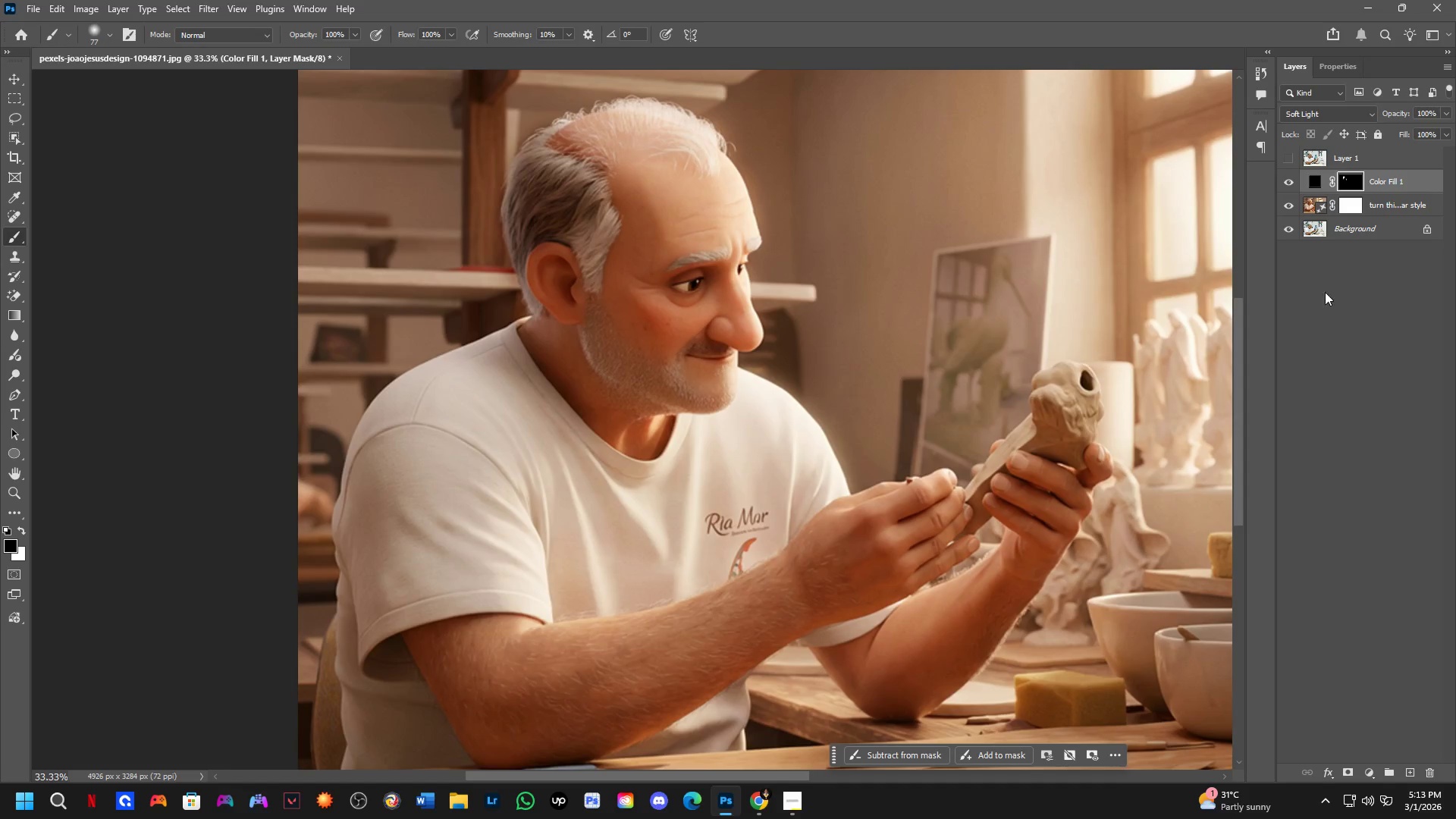 
left_click_drag(start_coordinate=[830, 513], to_coordinate=[823, 507])
 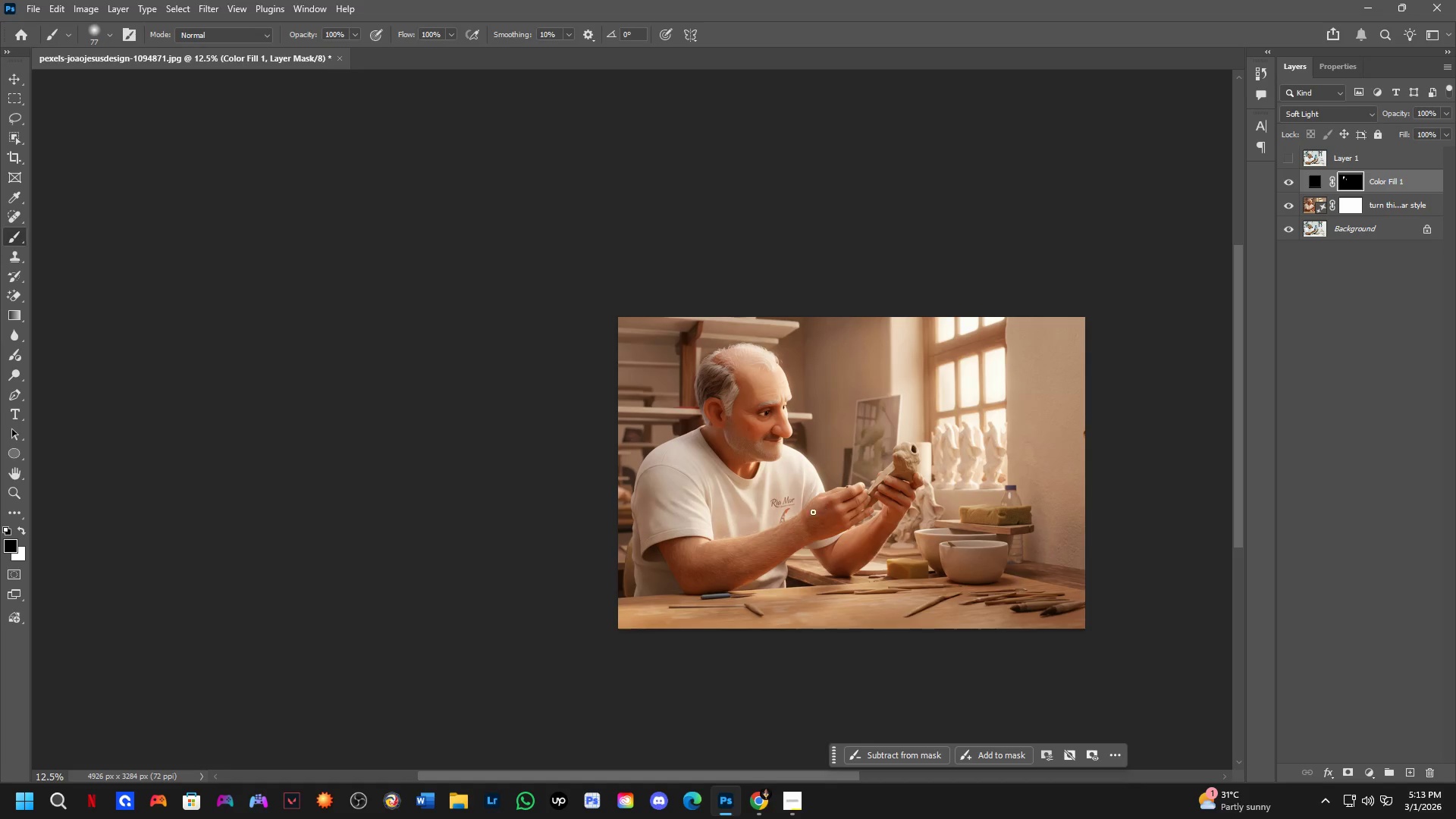 
key(Shift+ShiftLeft)
 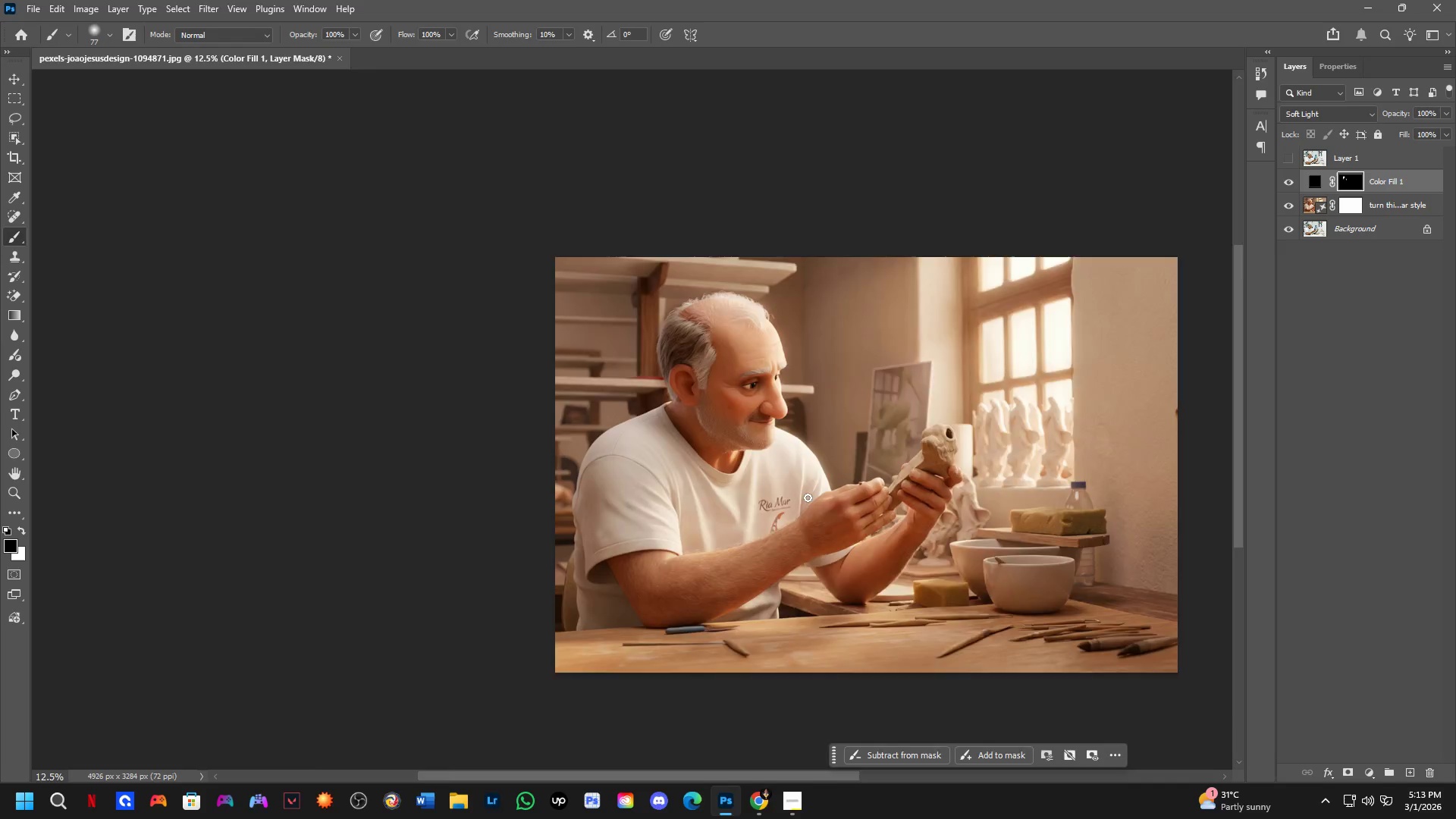 
scroll: coordinate [821, 474], scroll_direction: up, amount: 3.0
 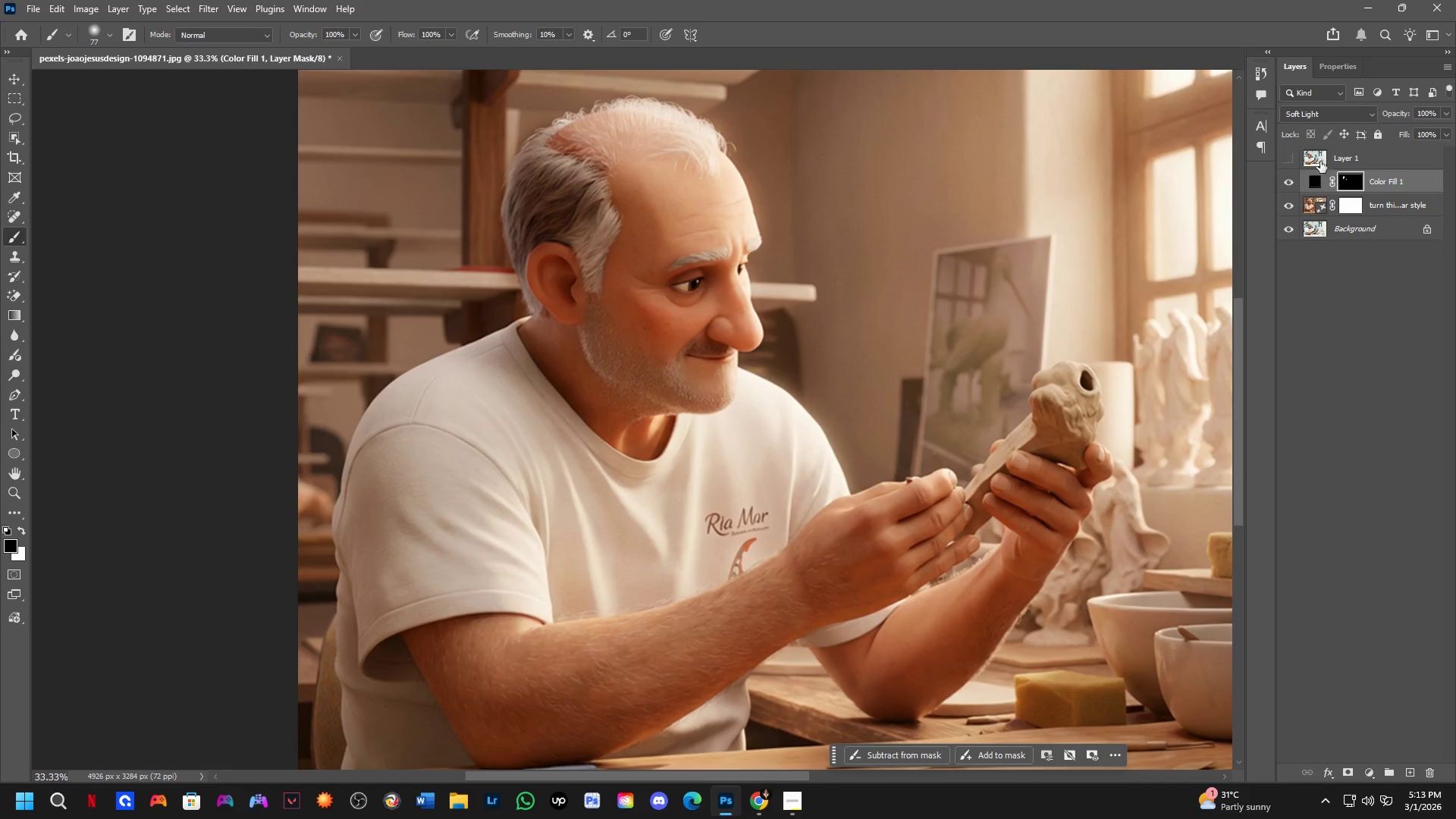 
left_click([1291, 159])
 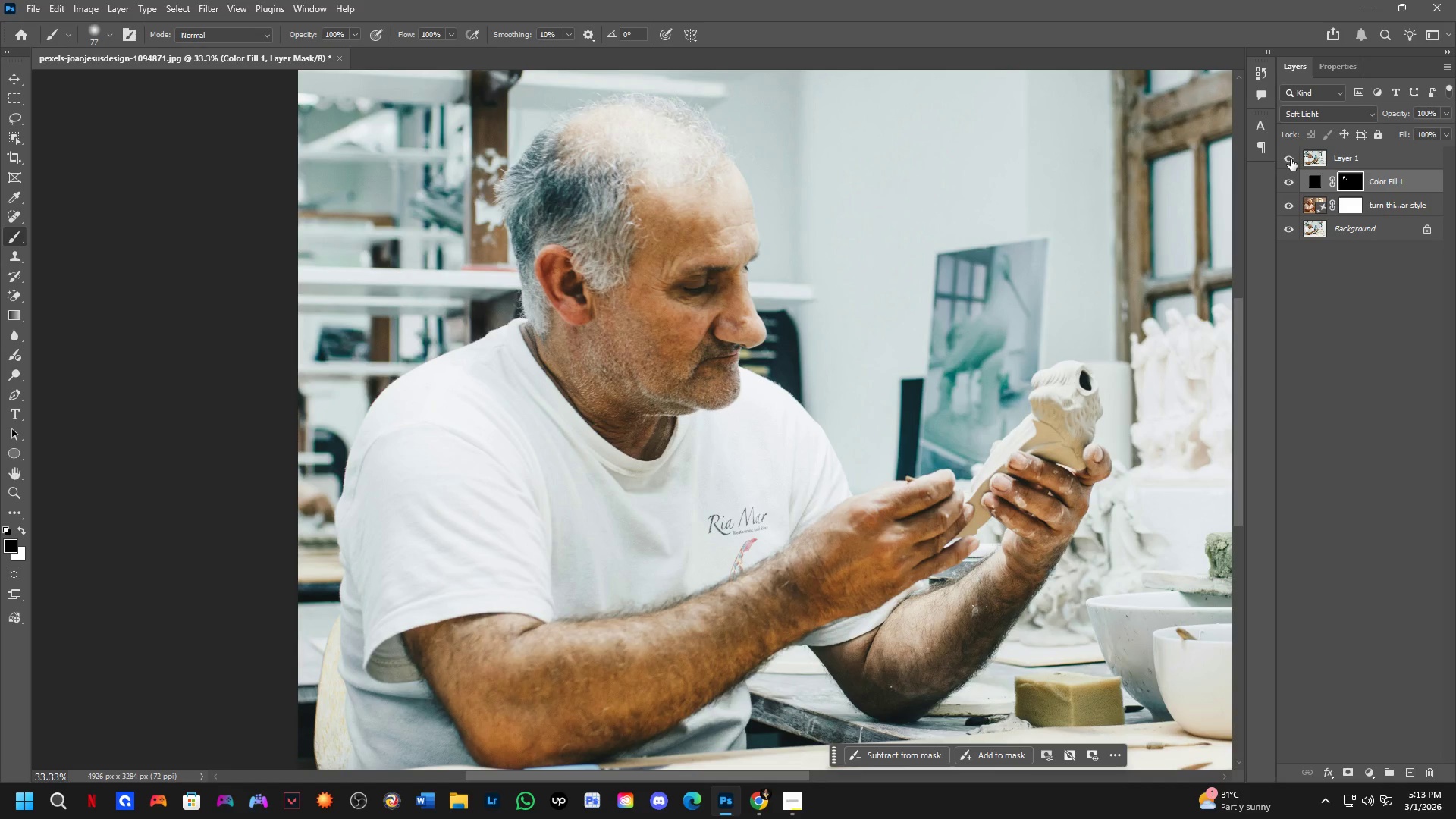 
left_click([1291, 159])
 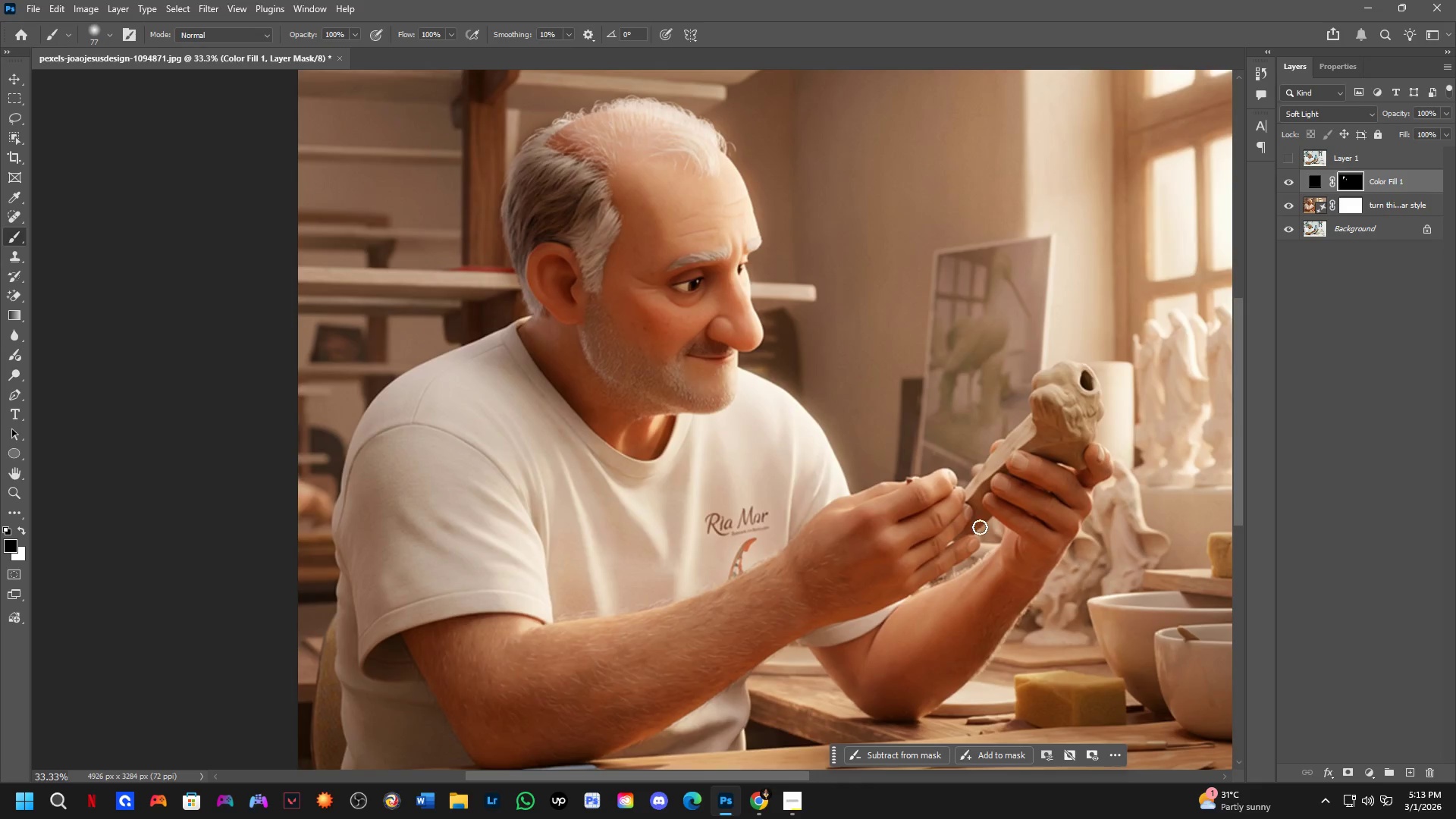 
hold_key(key=Space, duration=0.58)
 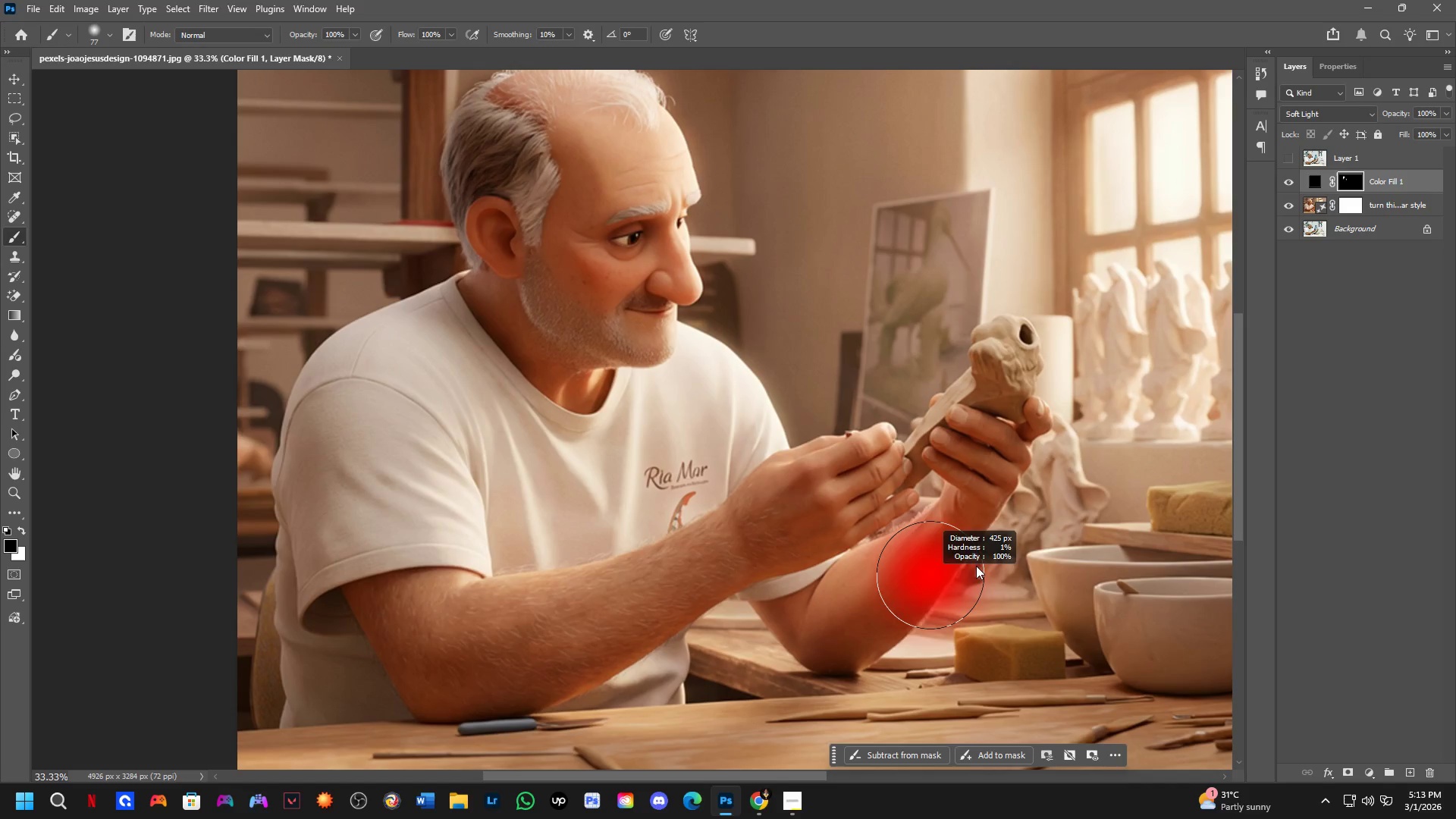 
left_click_drag(start_coordinate=[1014, 639], to_coordinate=[964, 620])
 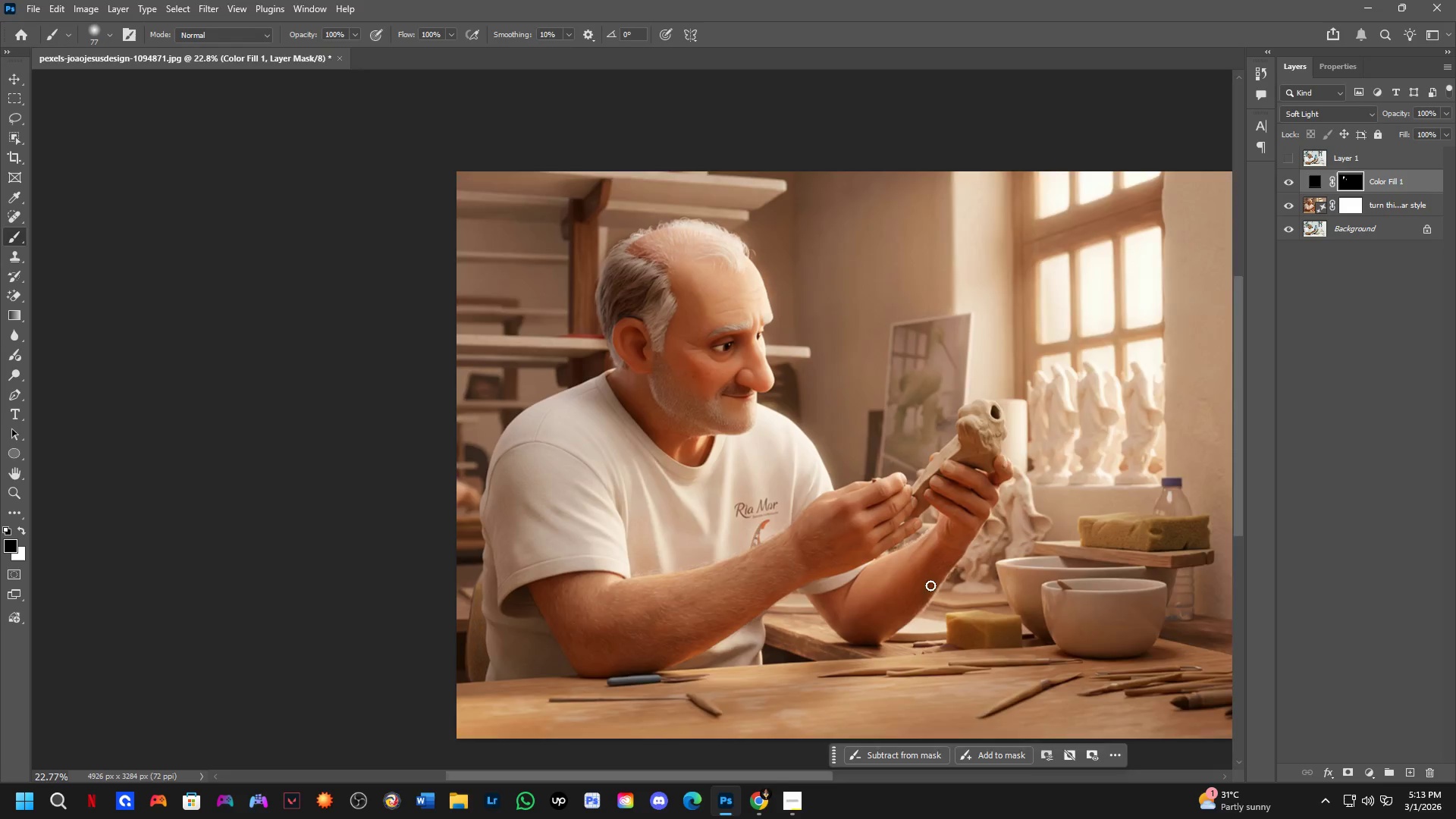 
scroll: coordinate [957, 542], scroll_direction: down, amount: 4.0
 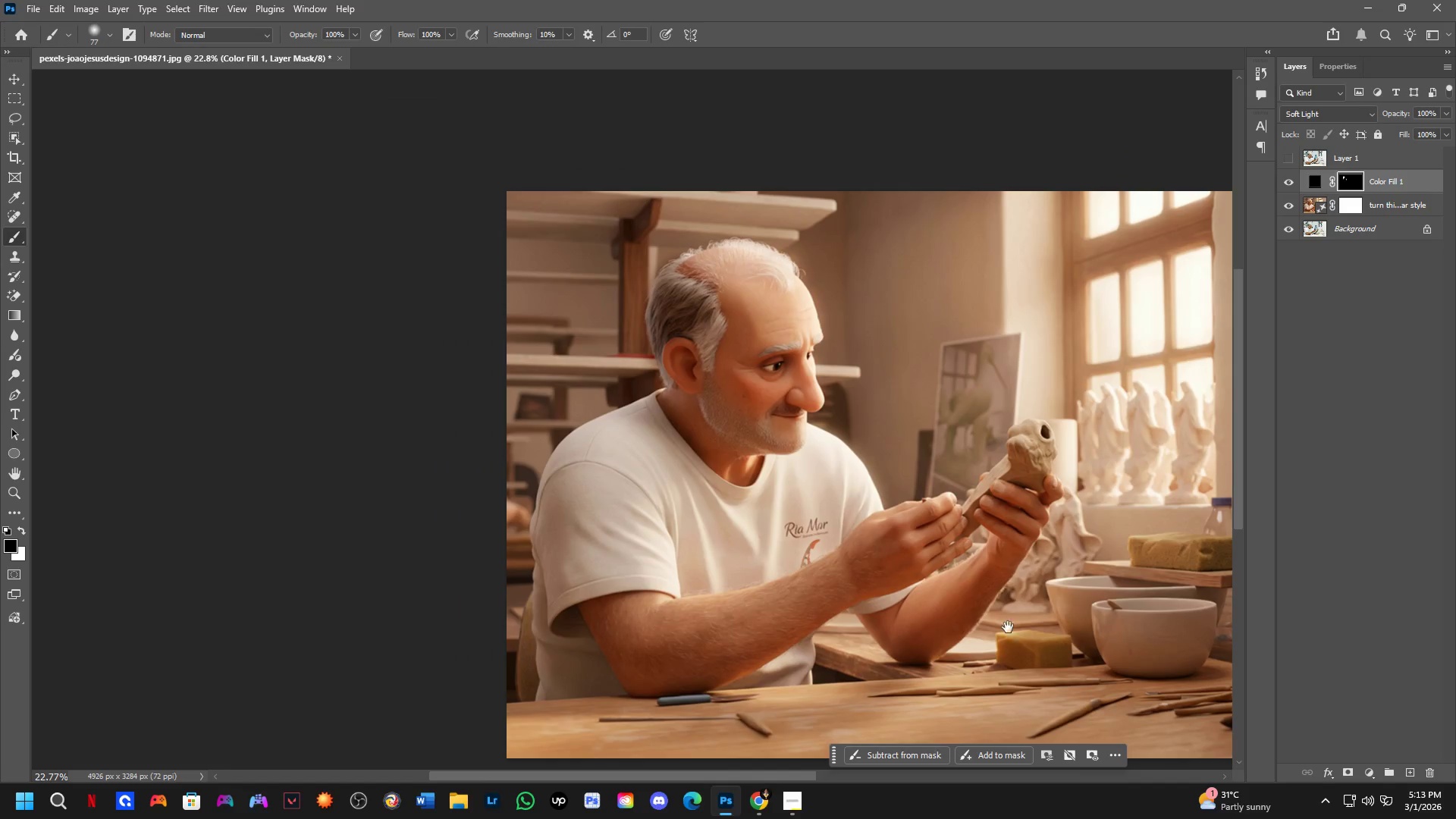 
key(Alt+AltLeft)
 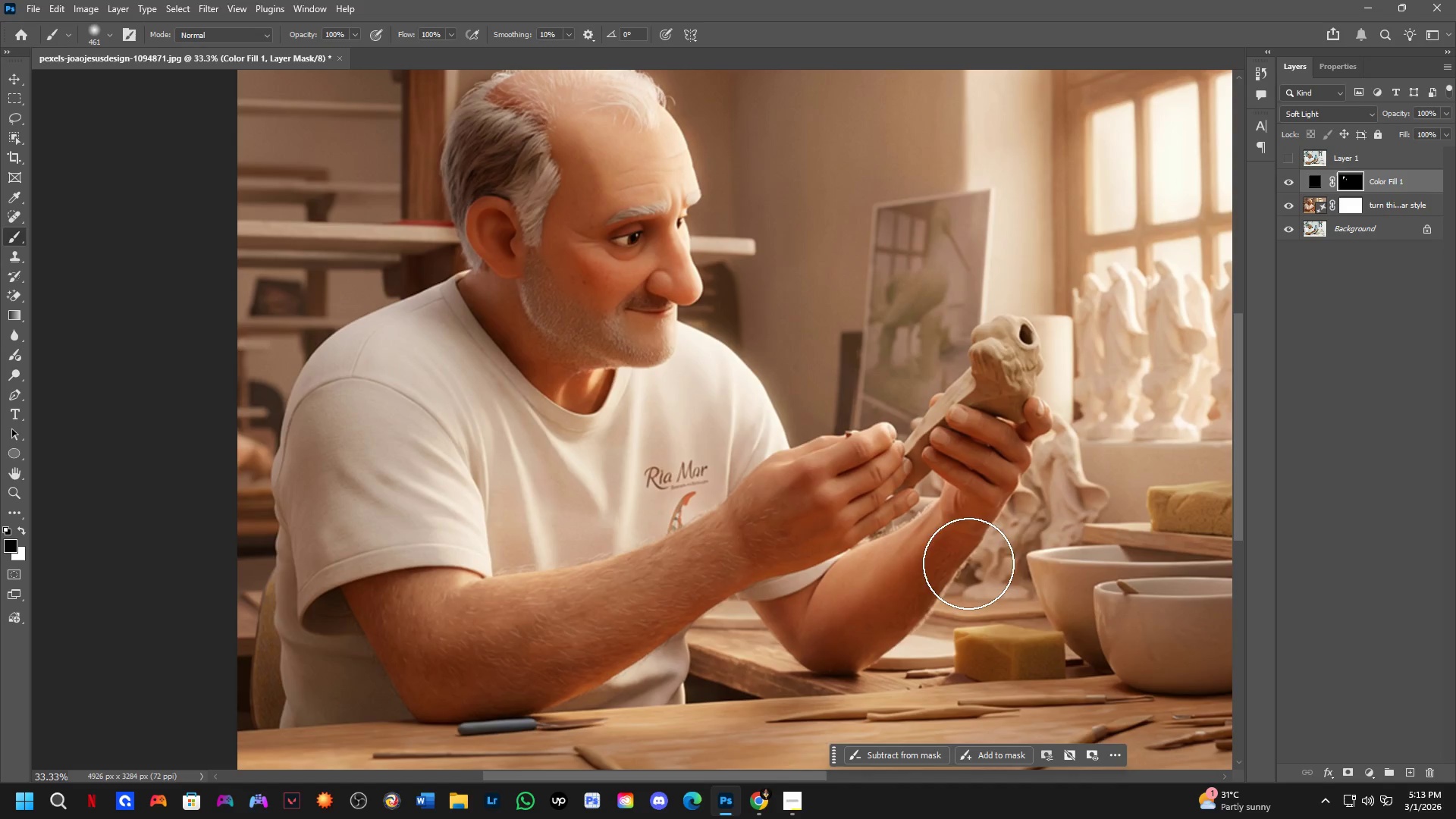 
scroll: coordinate [930, 576], scroll_direction: up, amount: 4.0
 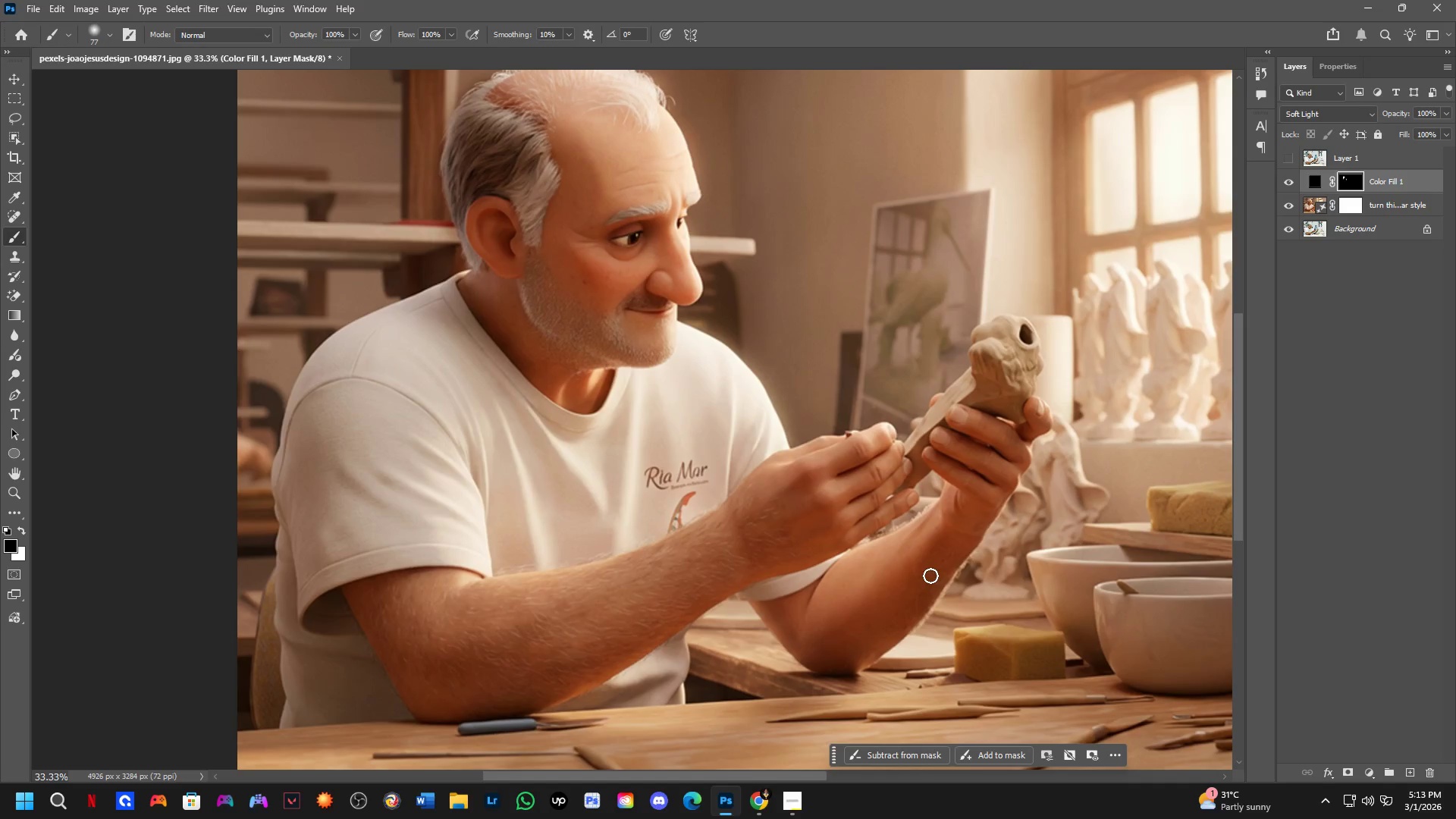 
type(xx)
 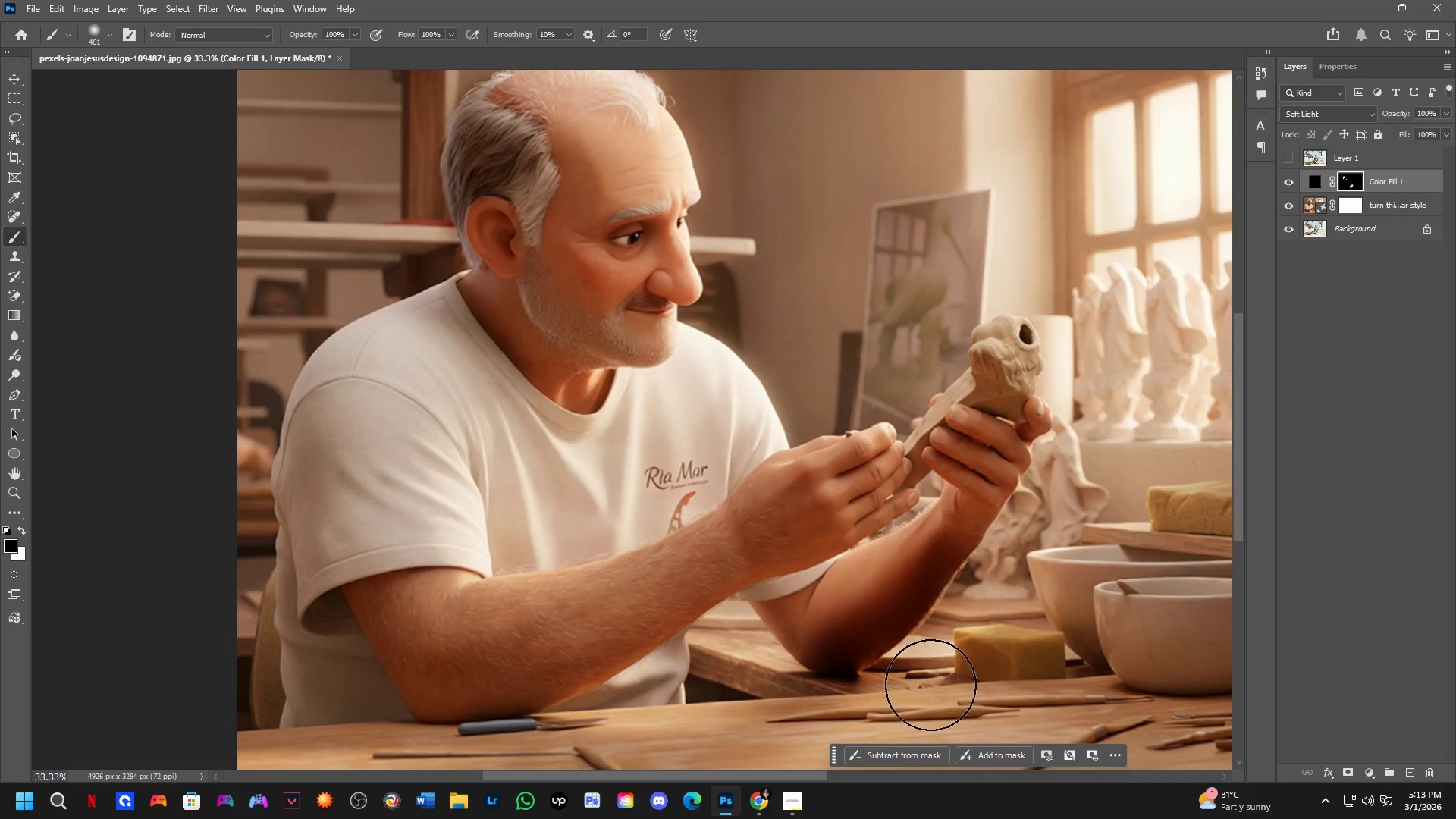 
left_click_drag(start_coordinate=[952, 573], to_coordinate=[824, 666])
 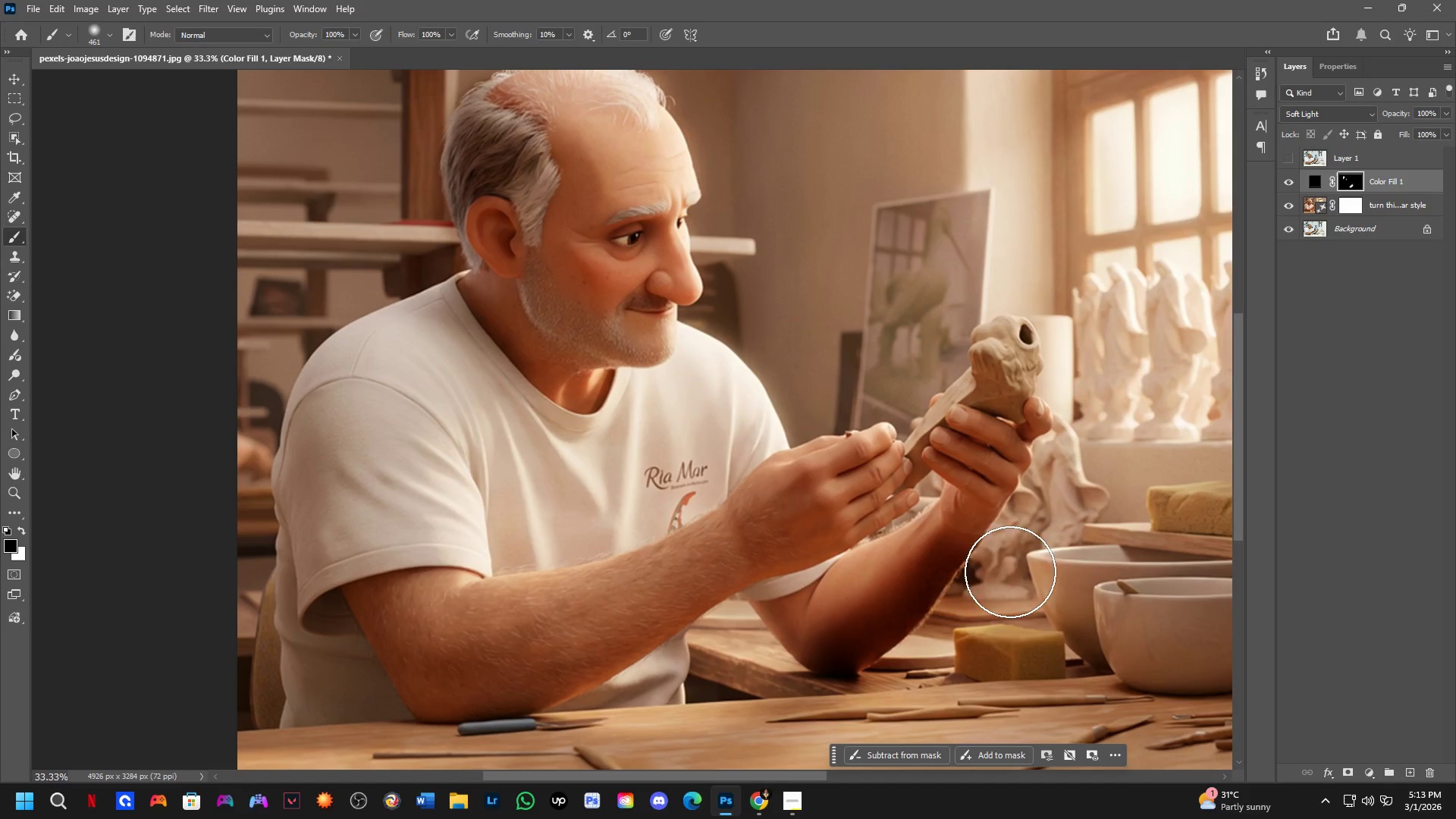 
left_click_drag(start_coordinate=[1012, 566], to_coordinate=[768, 687])
 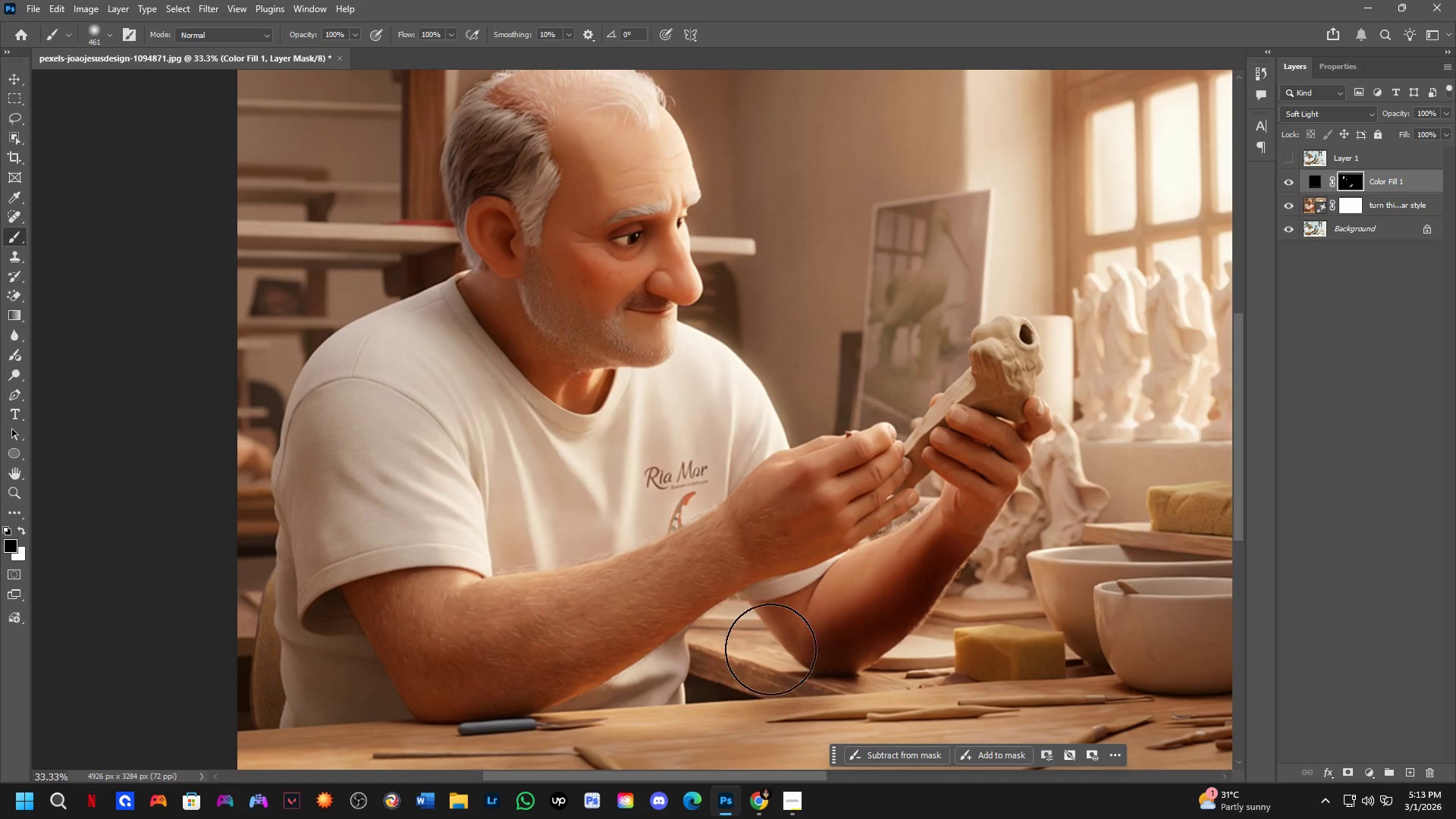 
left_click_drag(start_coordinate=[776, 636], to_coordinate=[957, 470])
 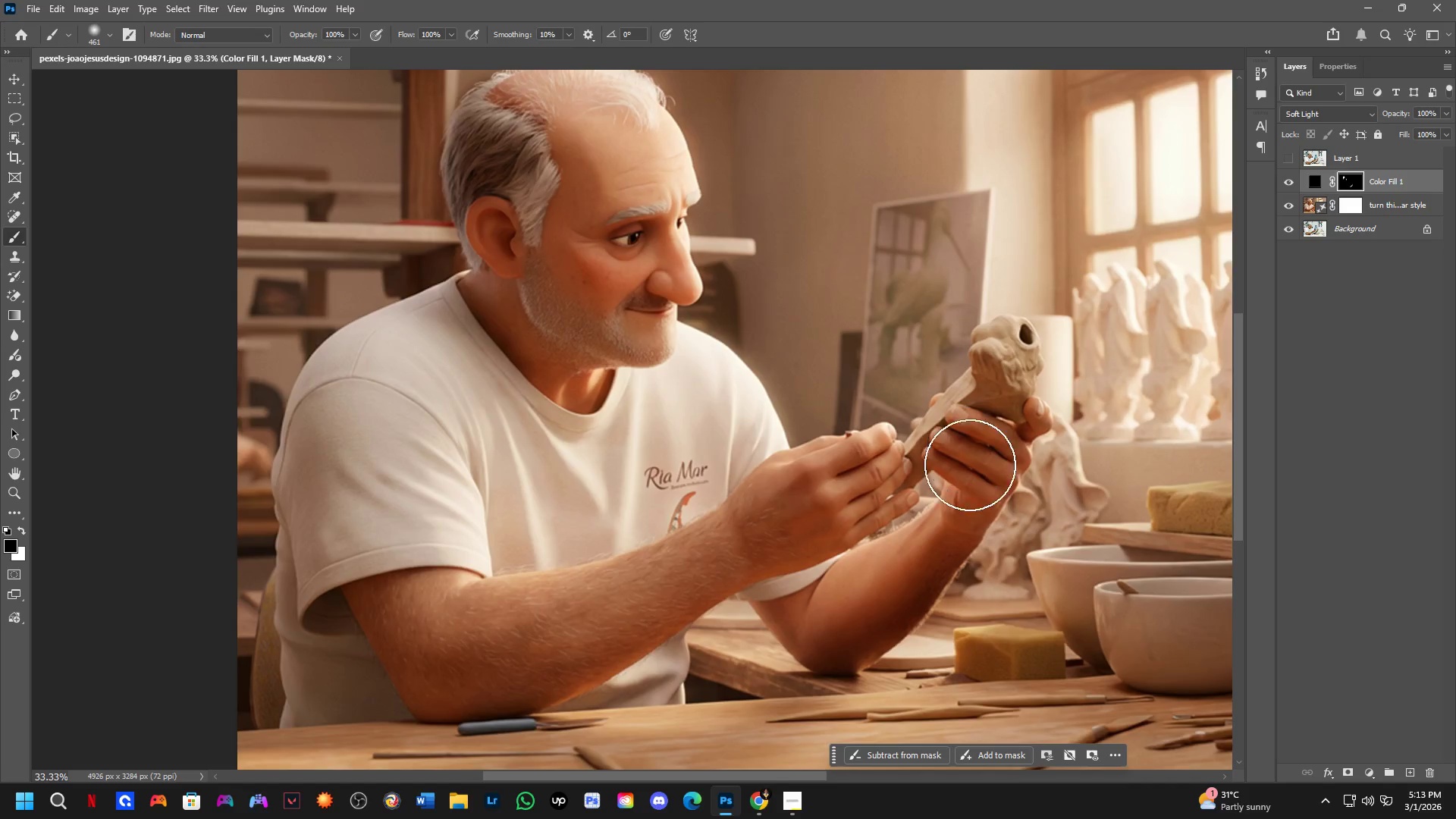 
scroll: coordinate [971, 554], scroll_direction: down, amount: 8.0
 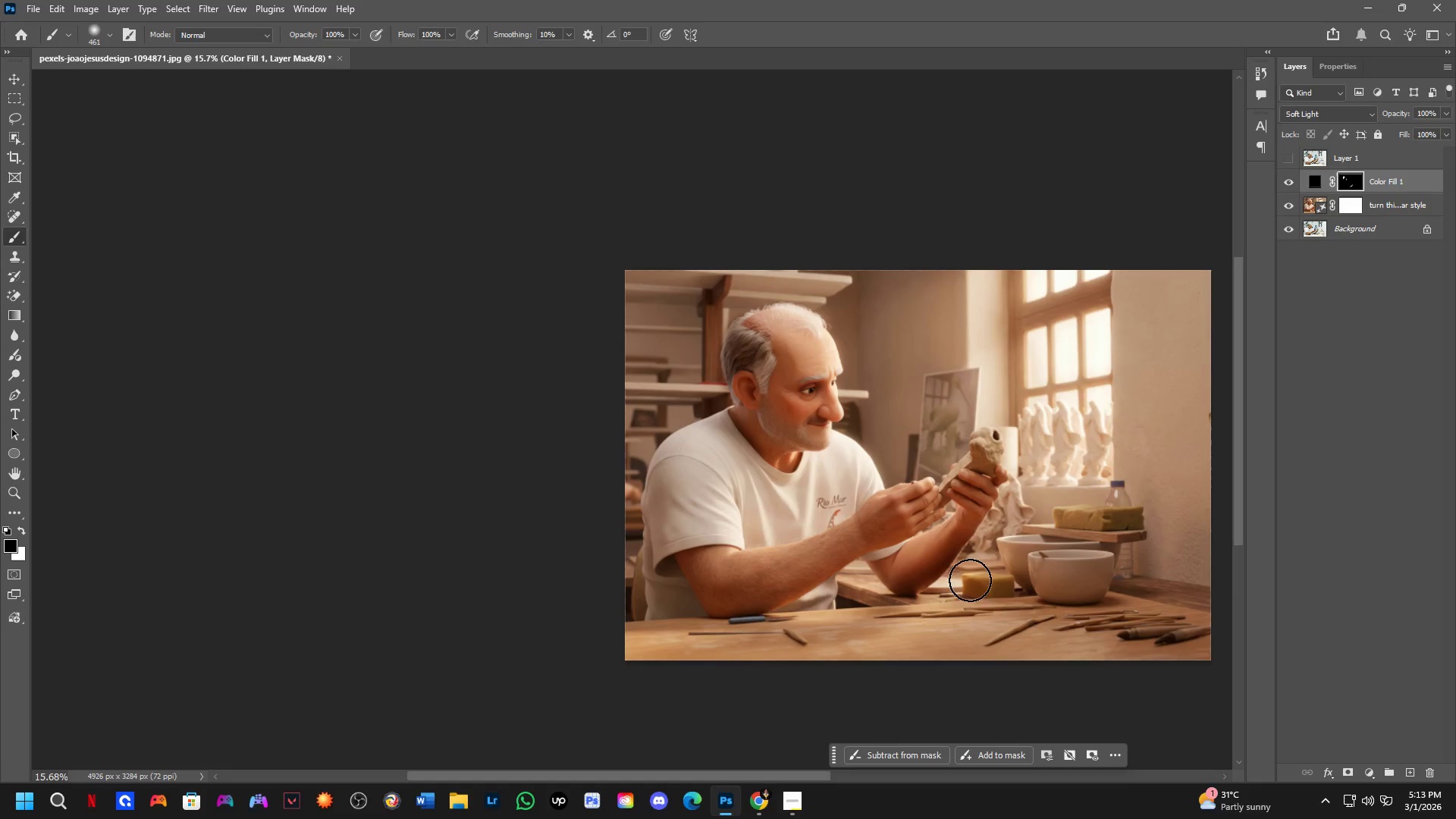 
hold_key(key=Space, duration=0.98)
 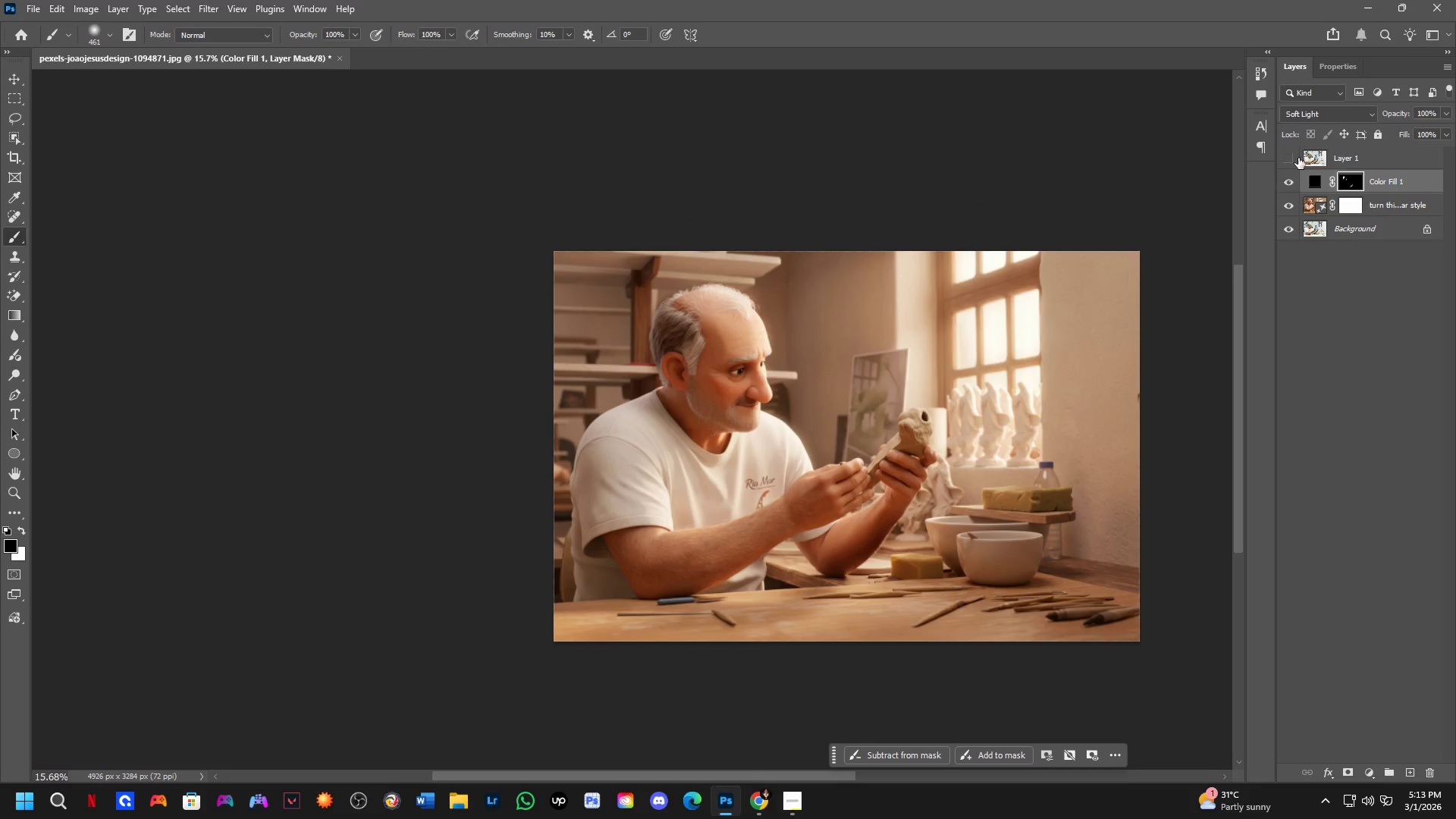 
left_click_drag(start_coordinate=[1066, 475], to_coordinate=[996, 457])
 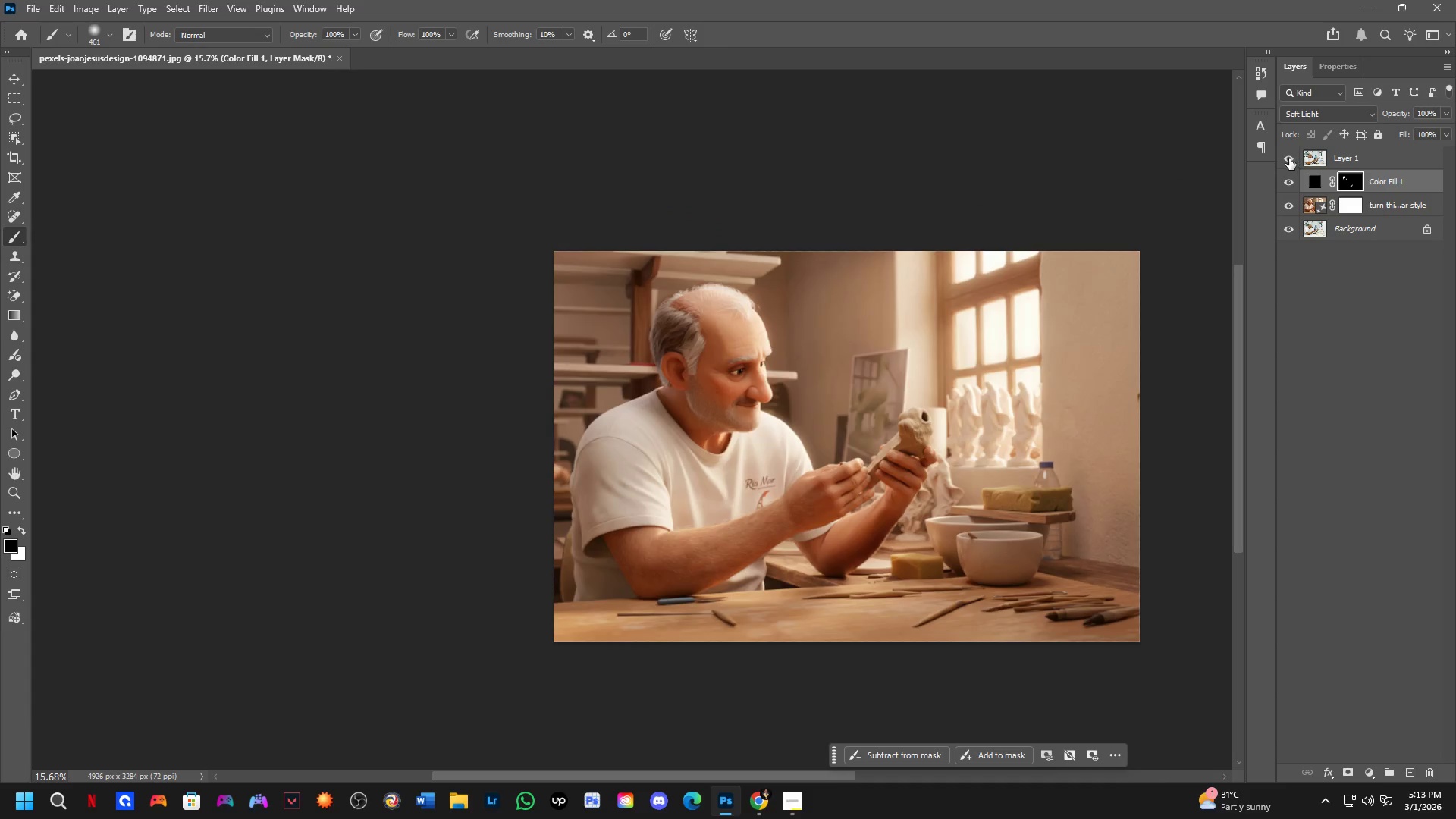 
double_click([1289, 158])
 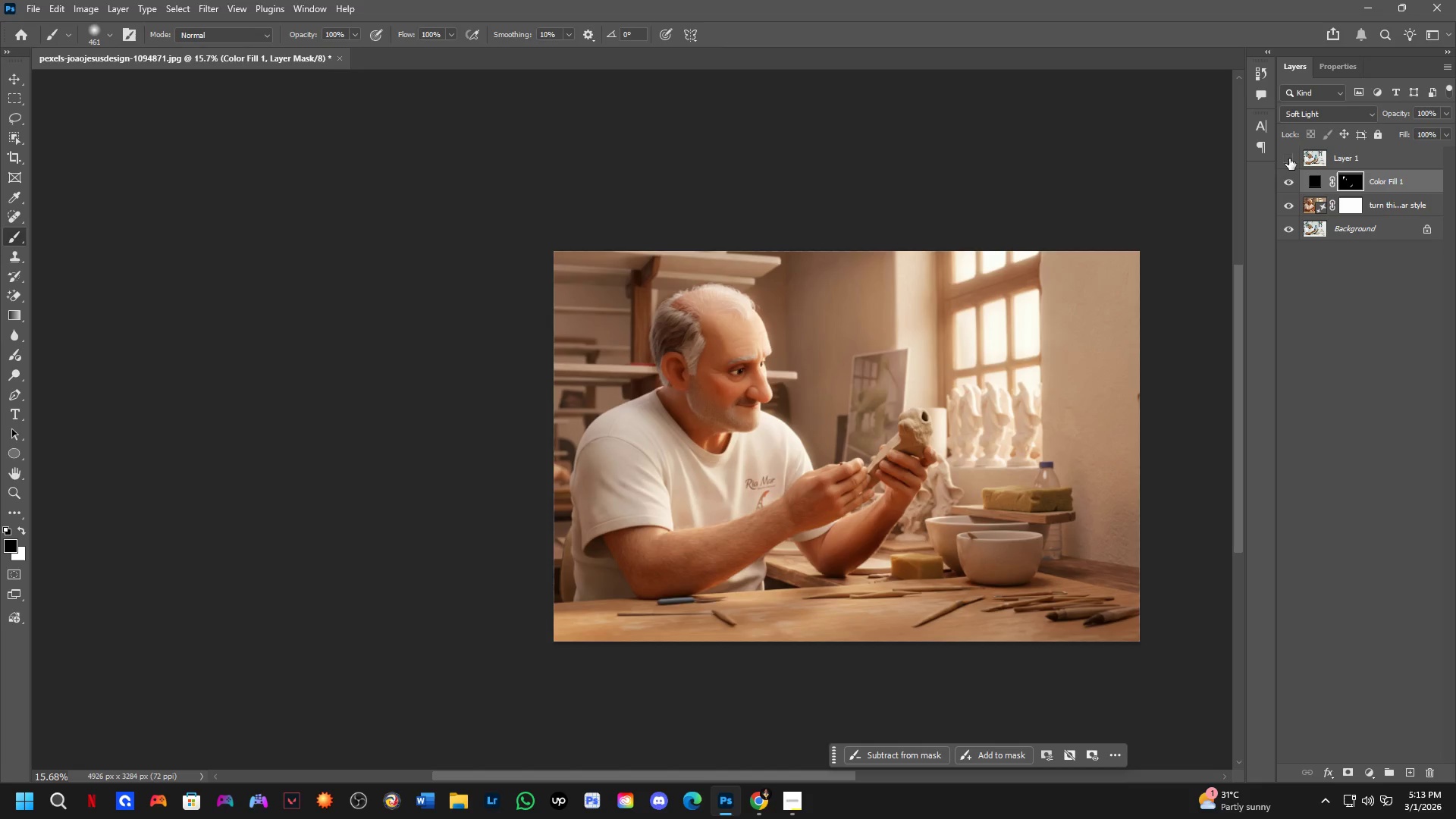 
triple_click([1289, 158])
 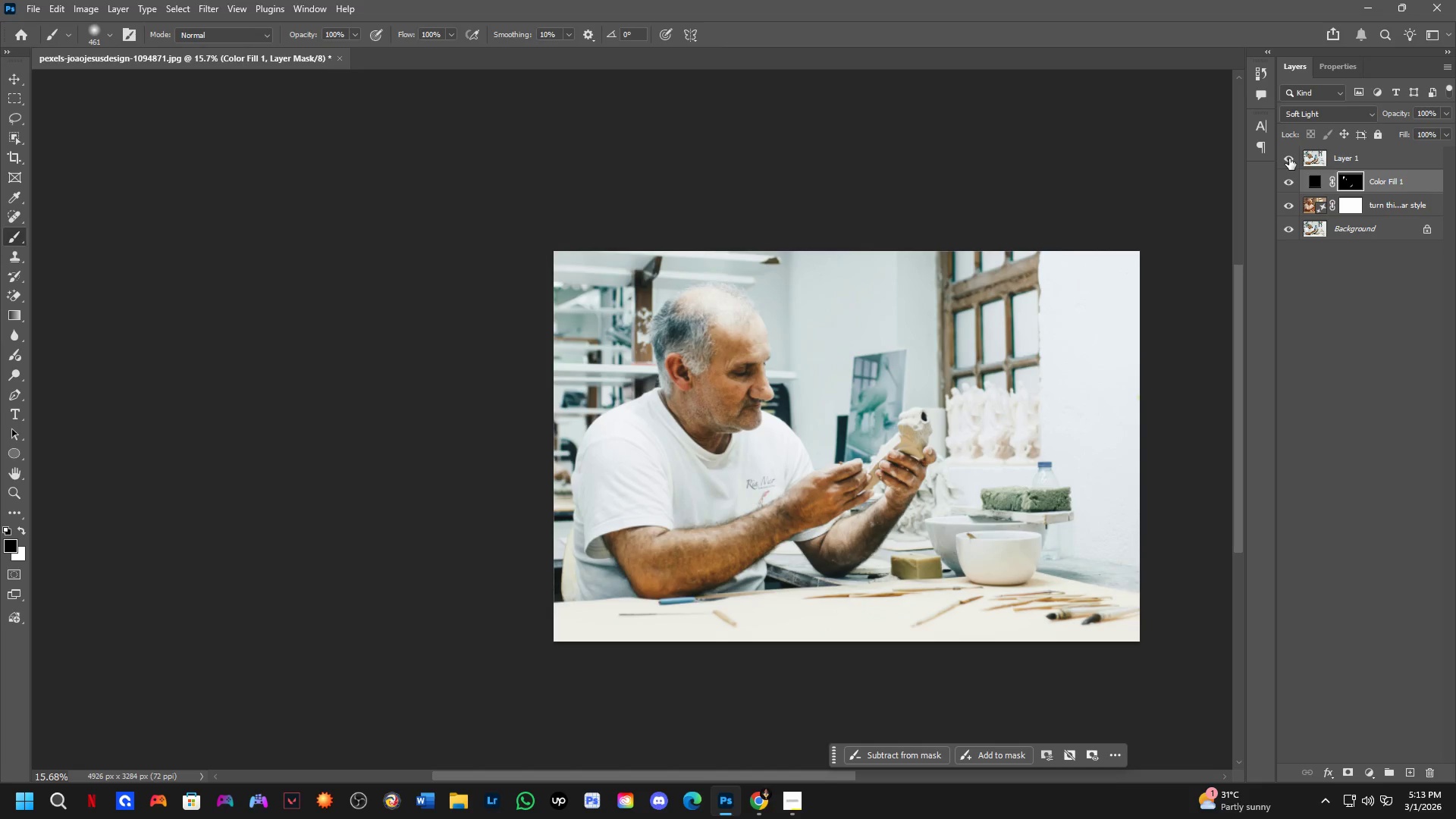 
triple_click([1289, 158])
 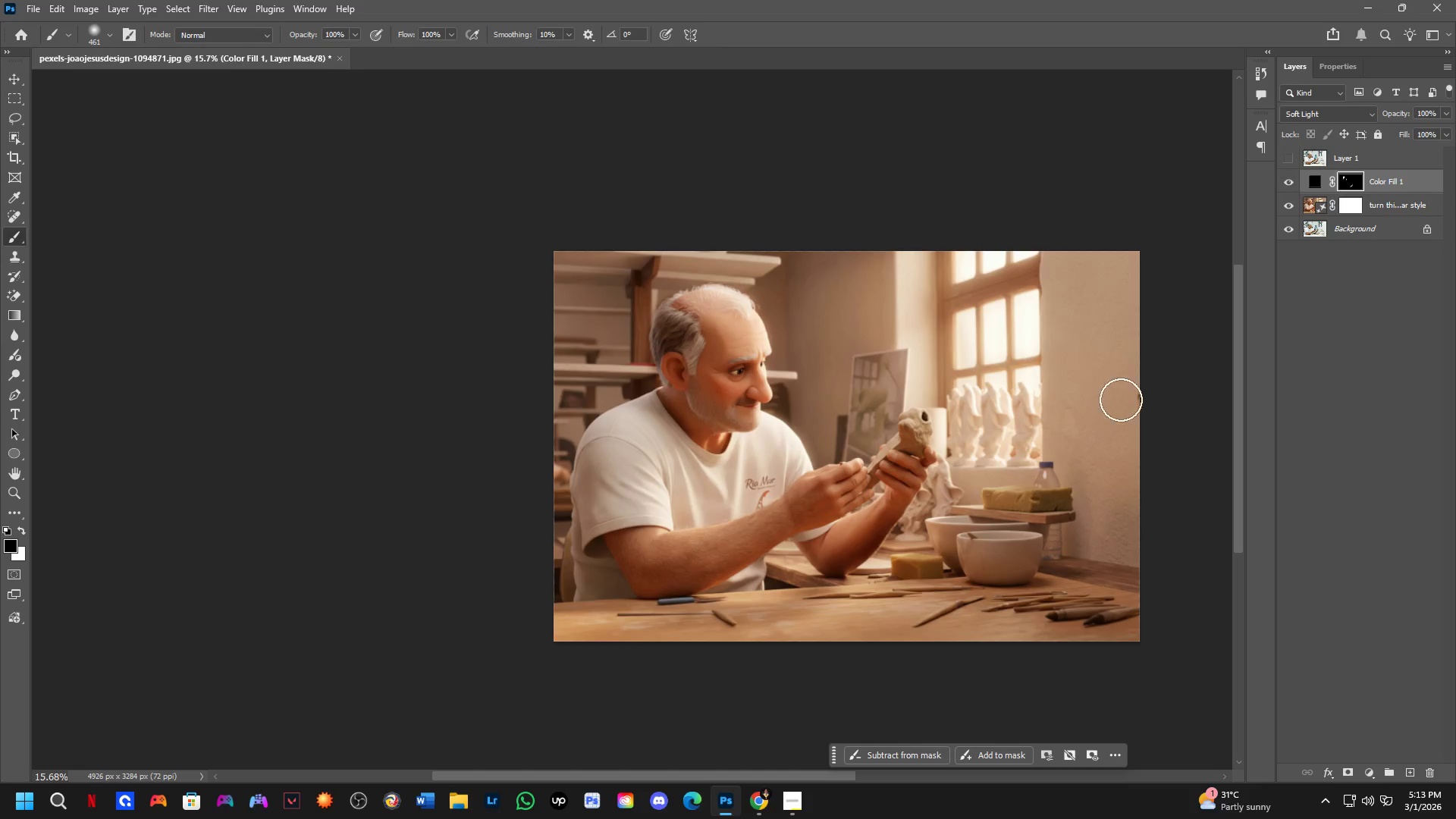 
key(Shift+ShiftLeft)
 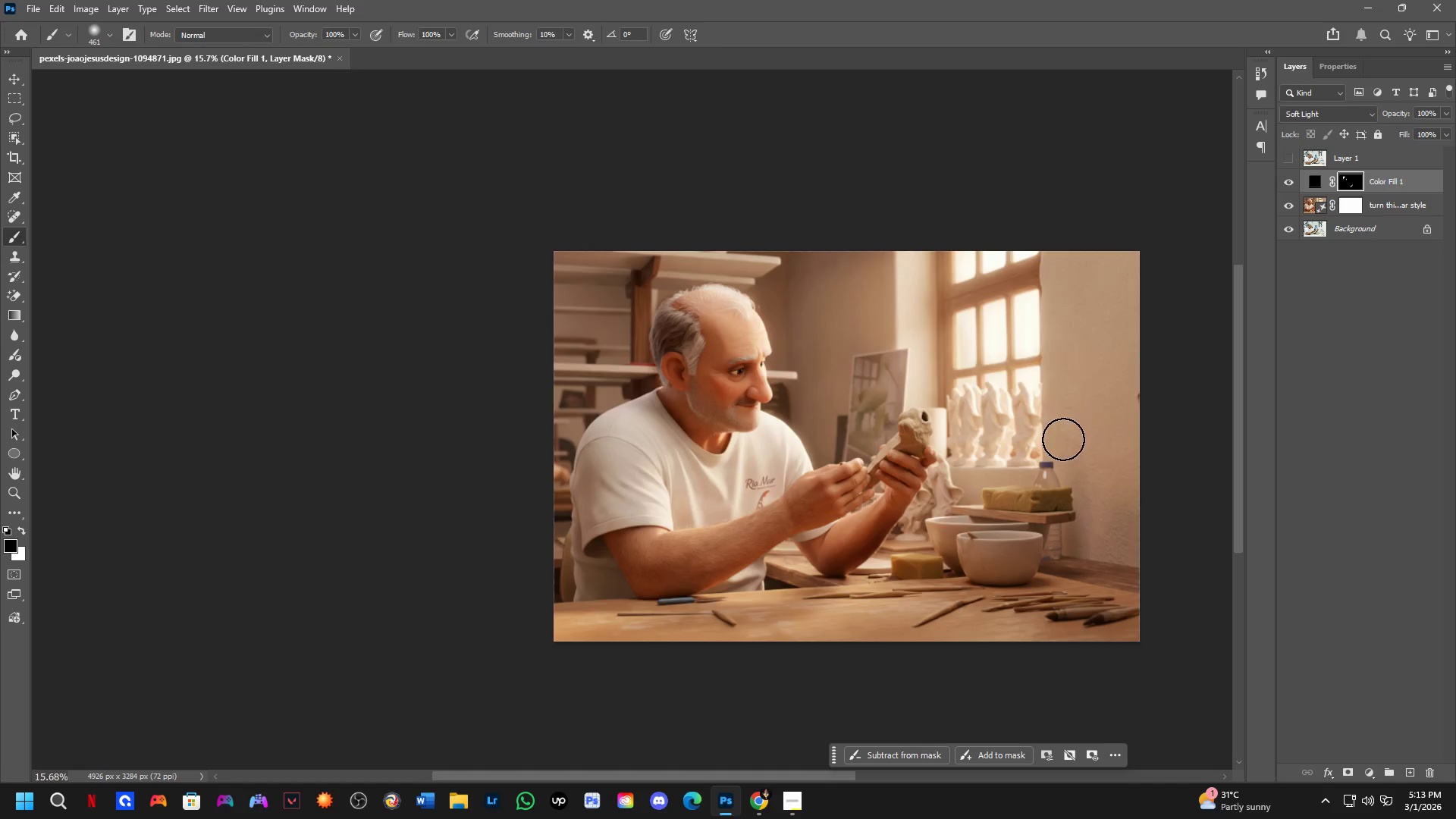 
scroll: coordinate [1060, 453], scroll_direction: up, amount: 3.0
 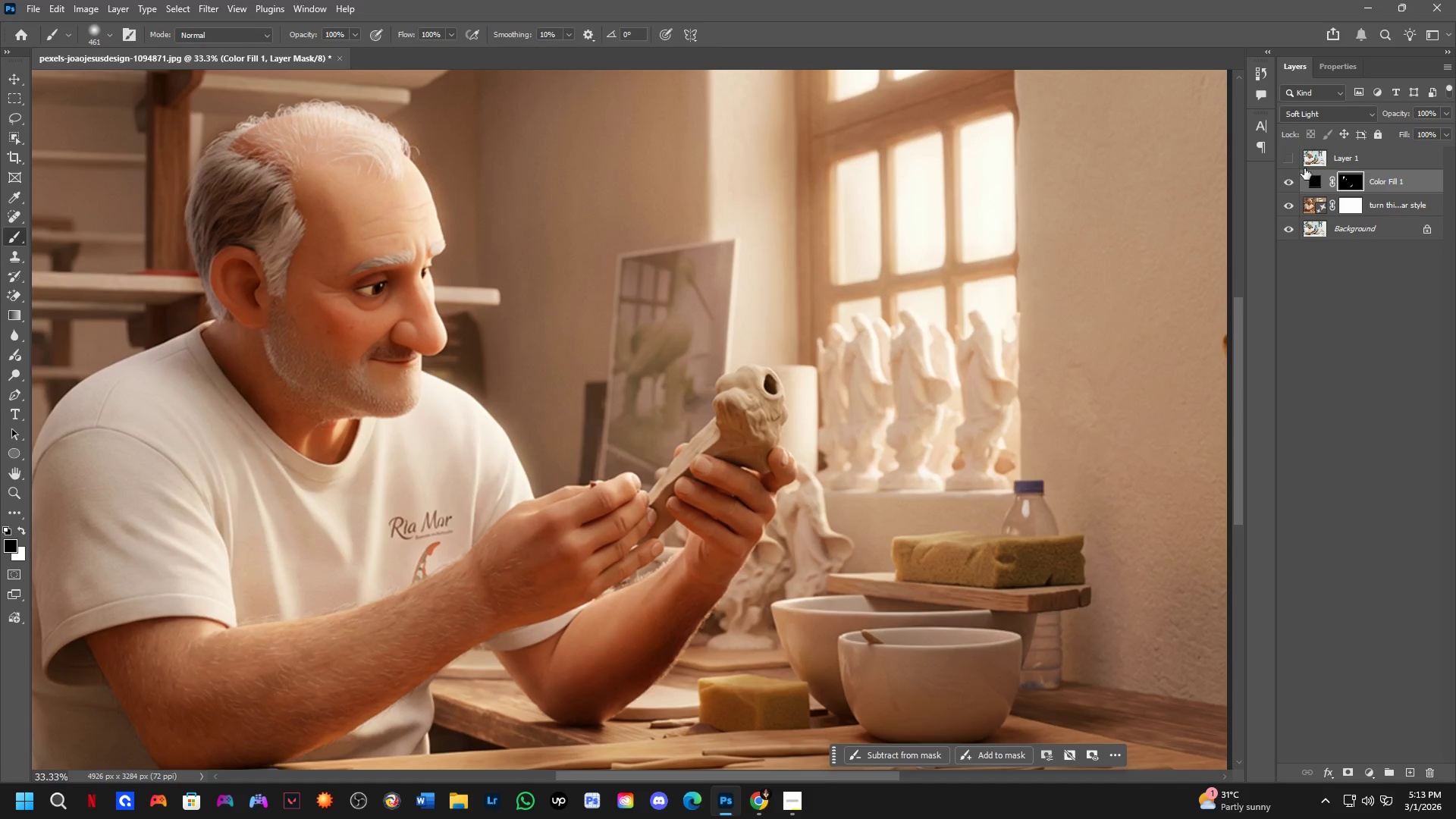 
left_click([1290, 159])
 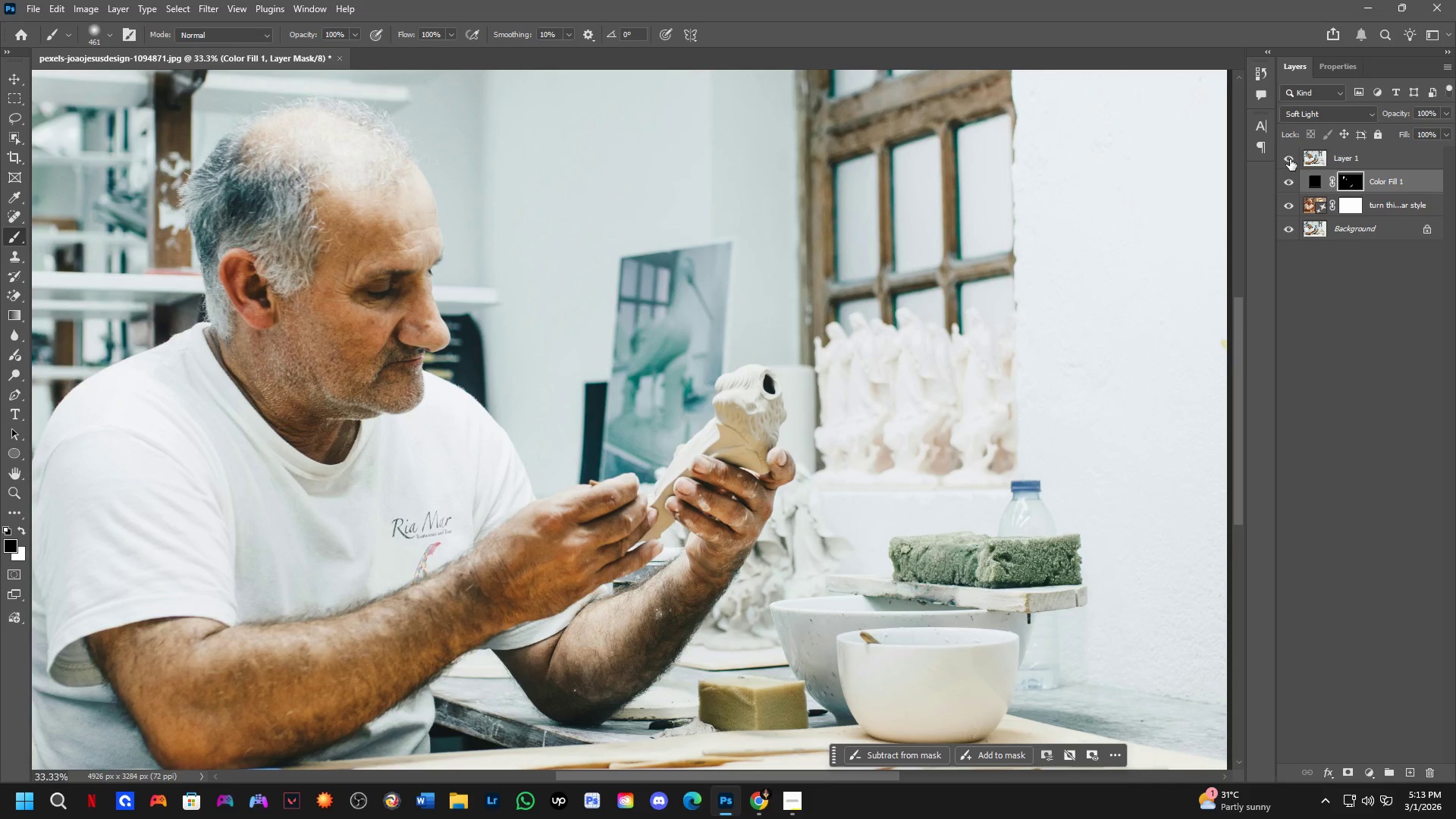 
left_click([1290, 159])
 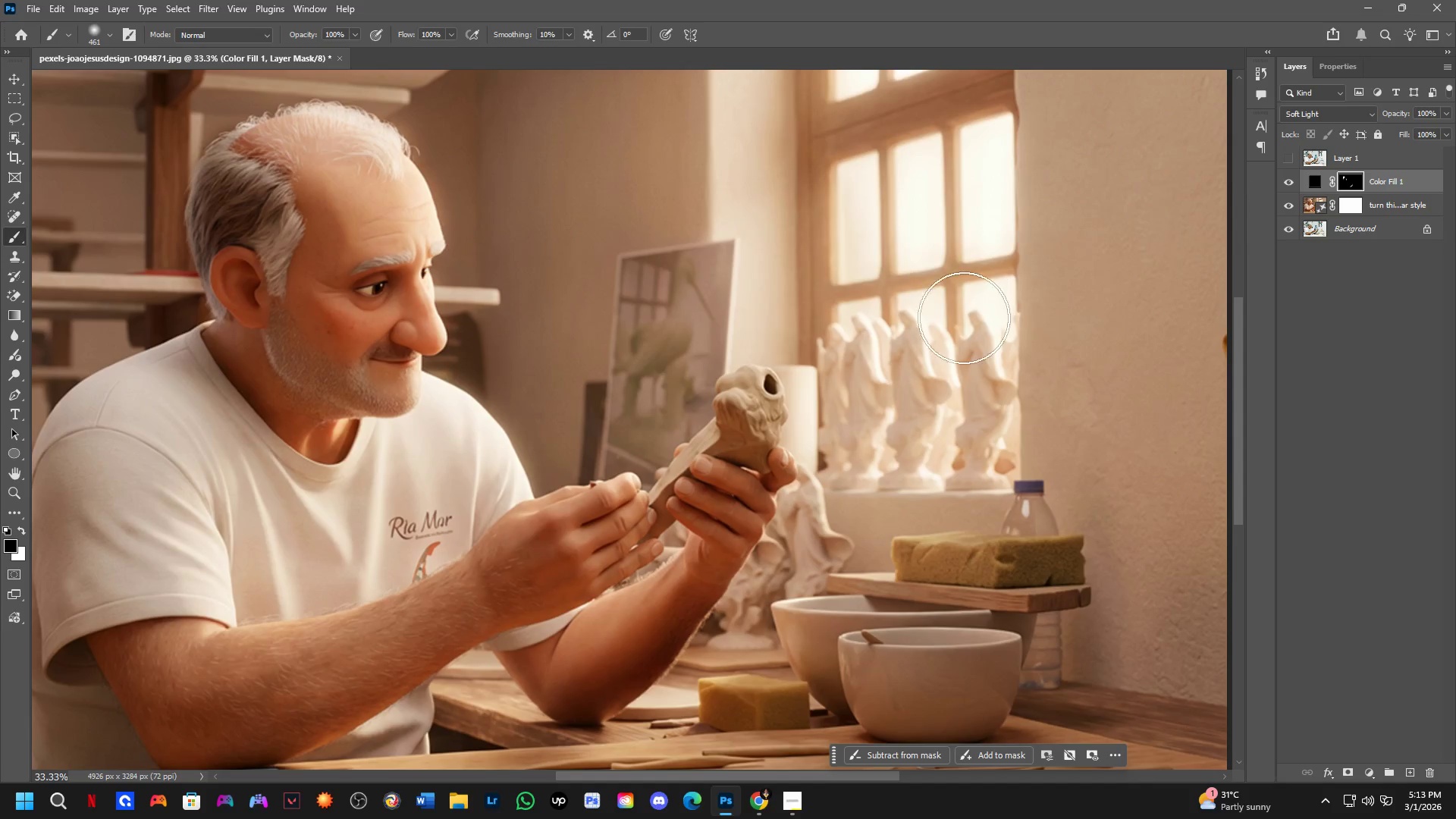 
scroll: coordinate [860, 286], scroll_direction: down, amount: 3.0
 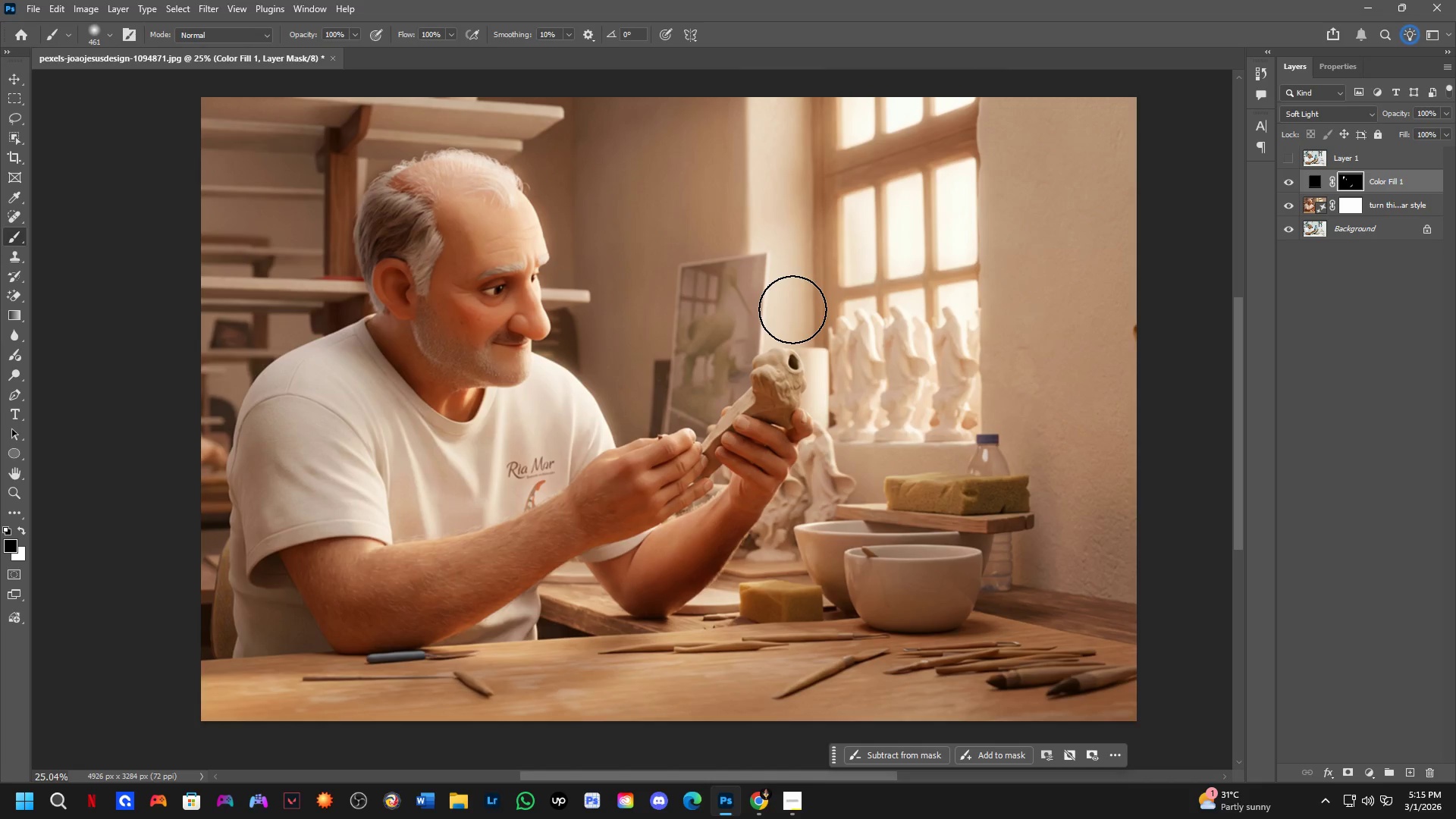 
wait(115.23)
 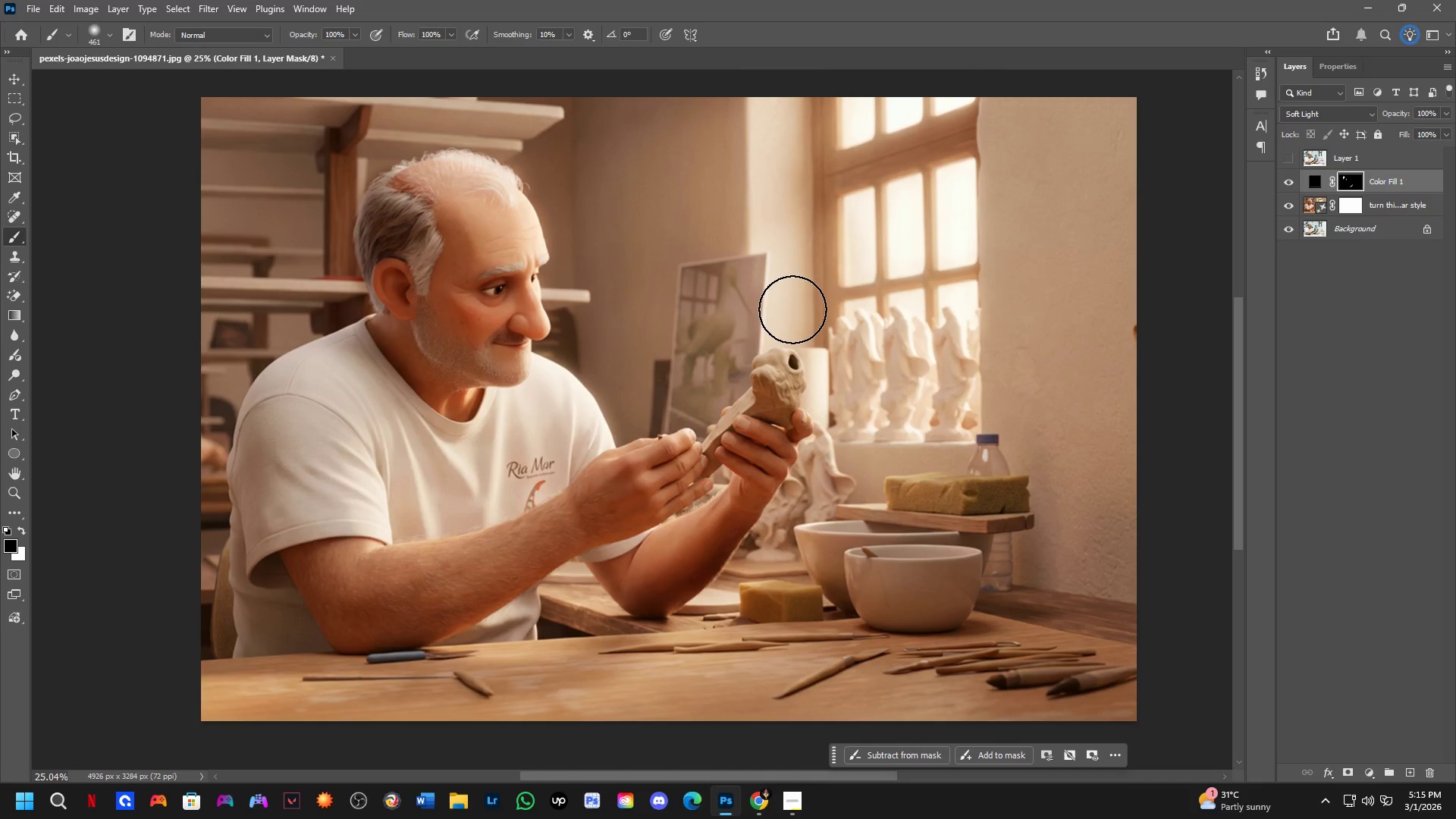 
key(Alt+AltLeft)
 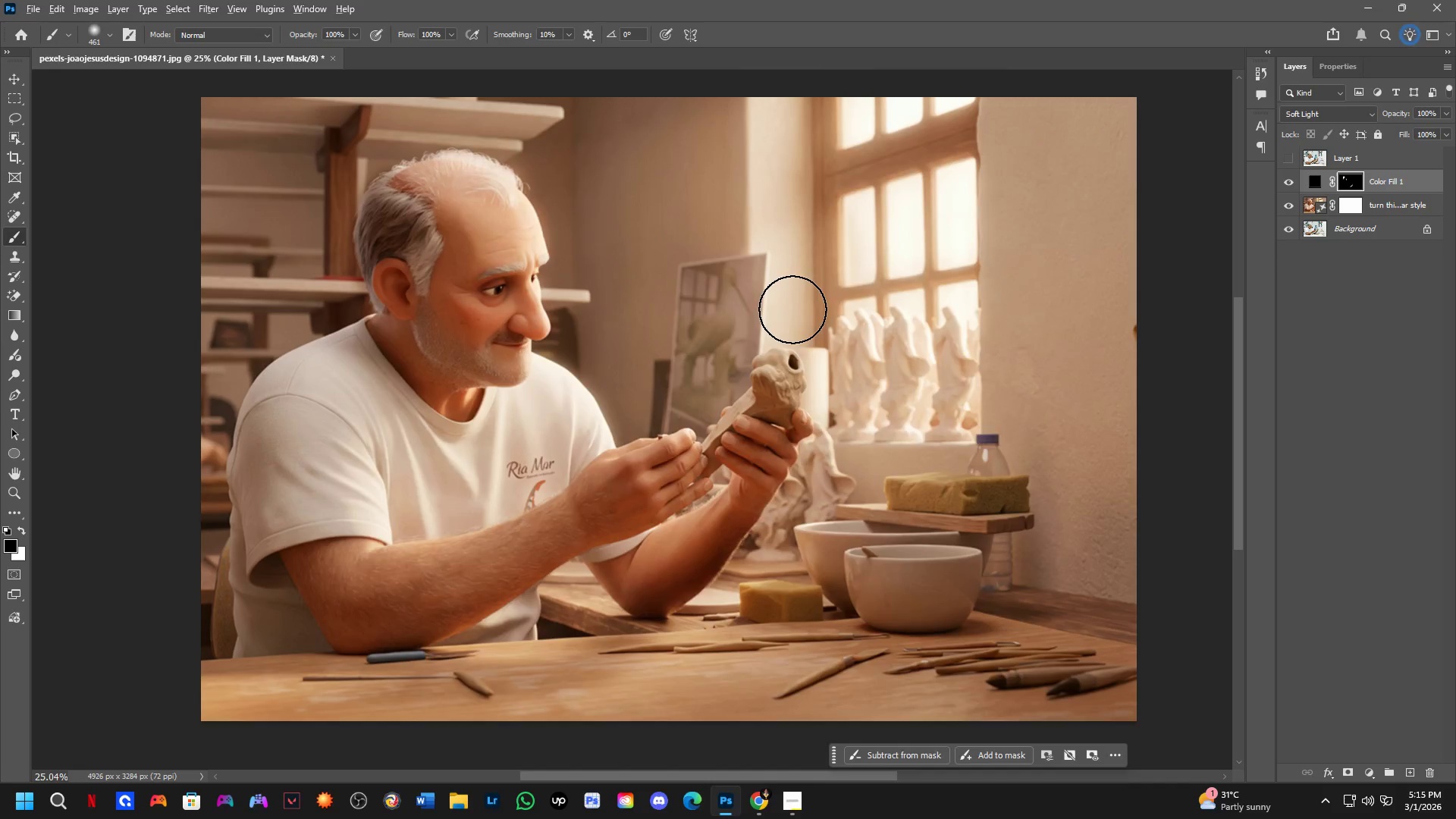 
key(Alt+Tab)